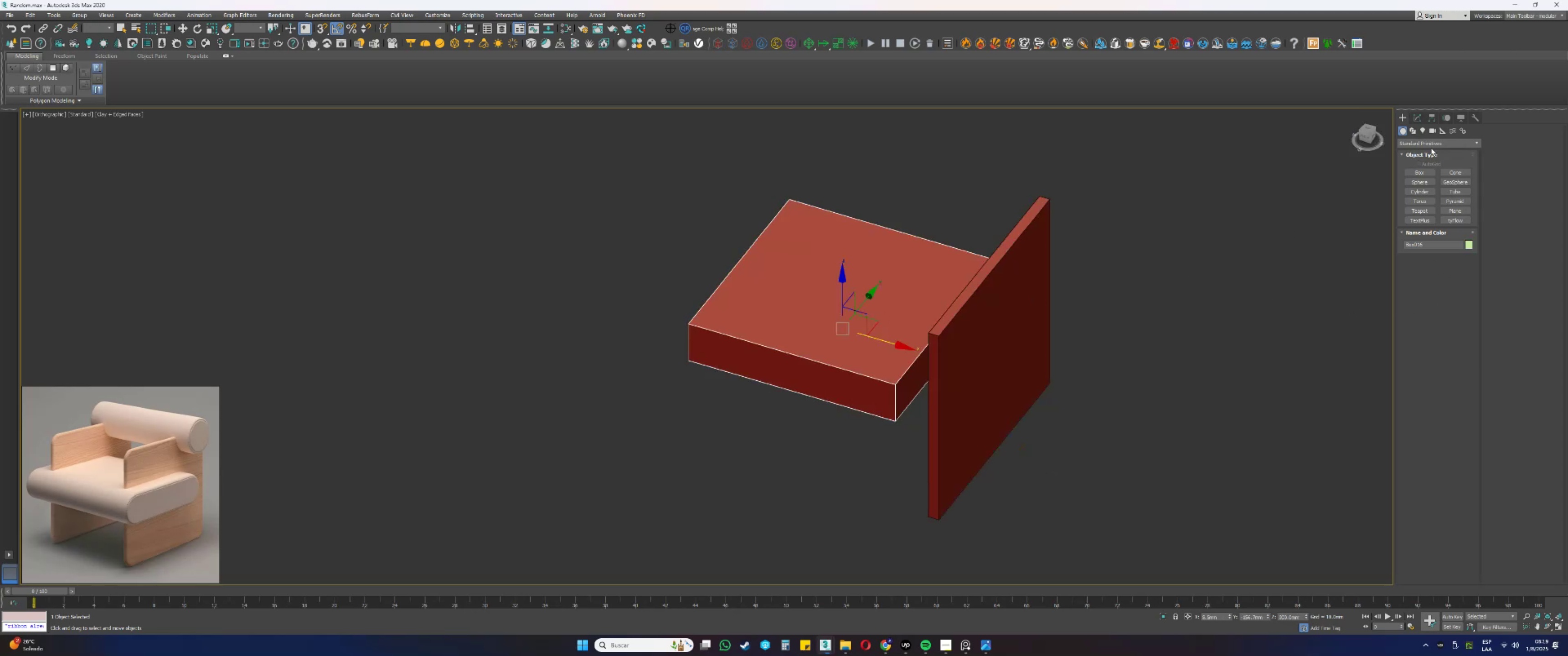 
left_click([1419, 113])
 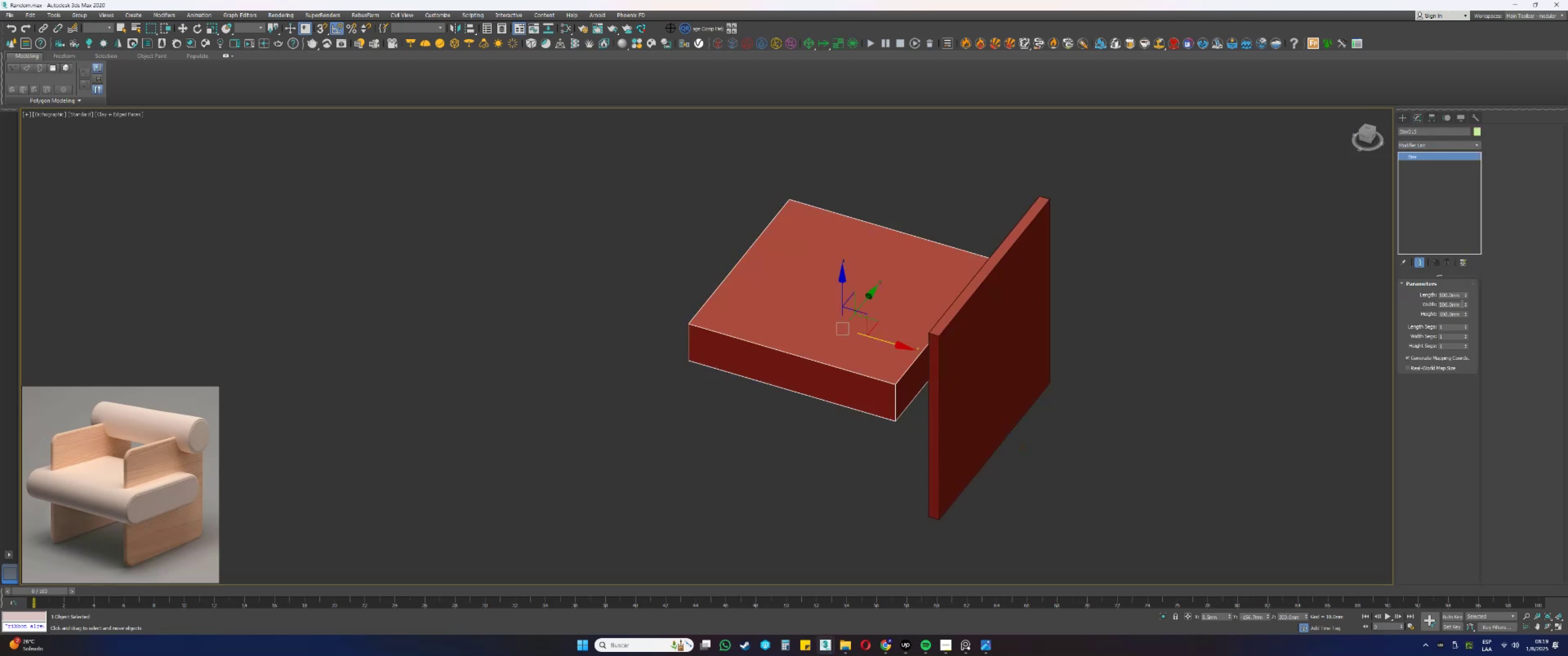 
left_click_drag(start_coordinate=[1466, 303], to_coordinate=[1466, 308])
 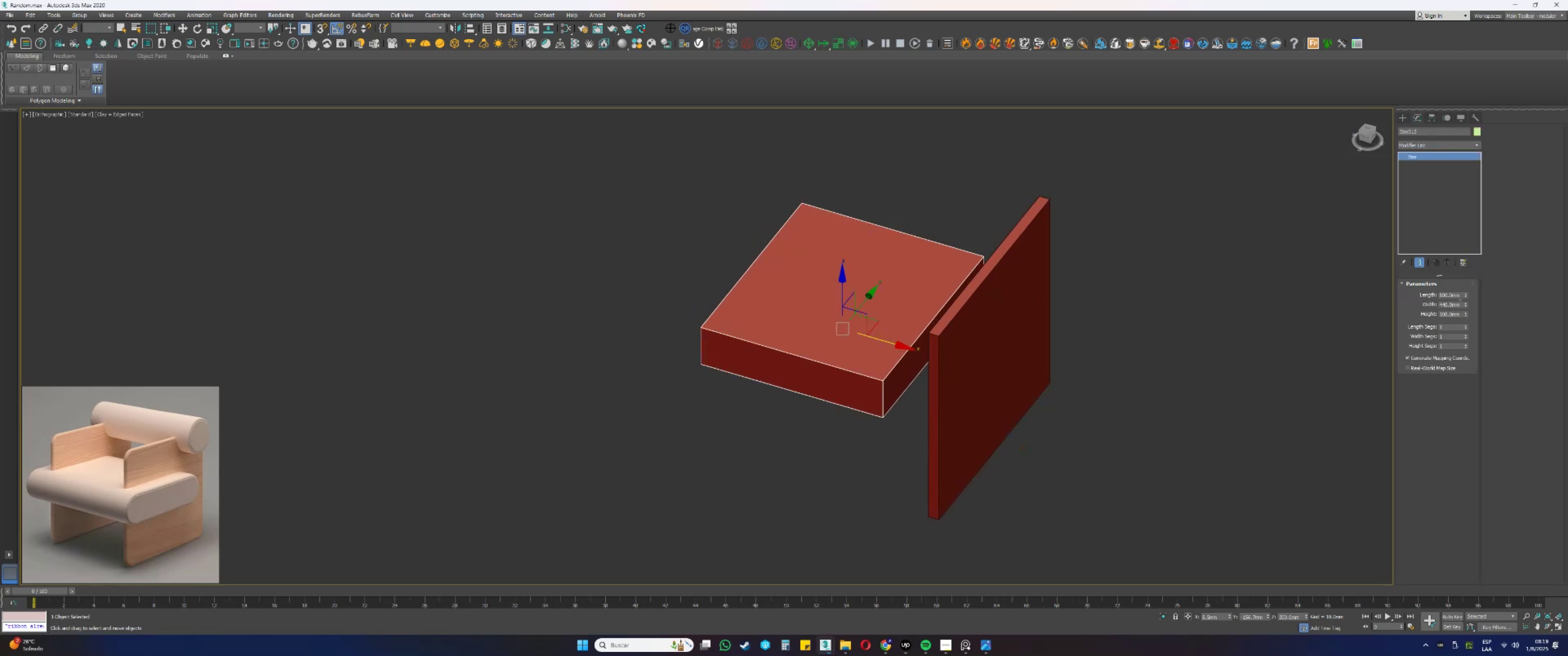 
double_click([1459, 302])
 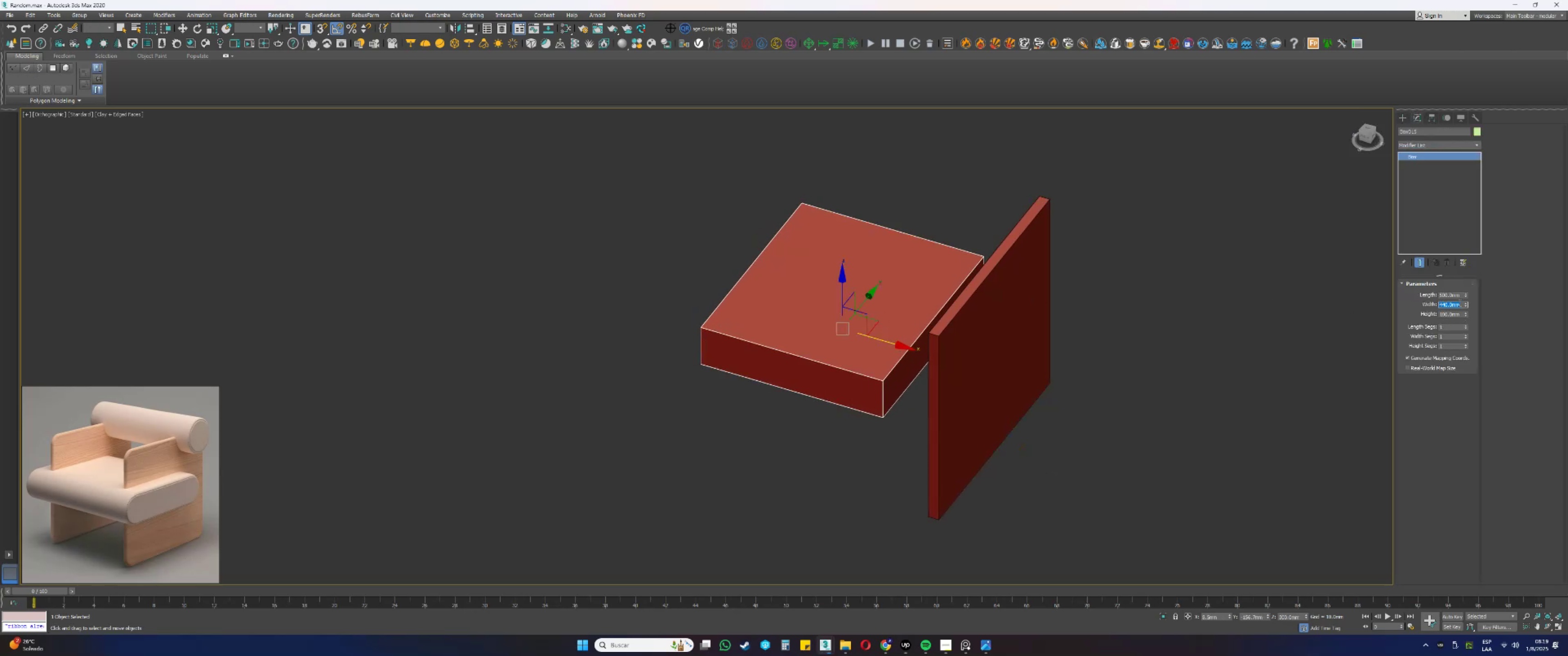 
key(Numpad4)
 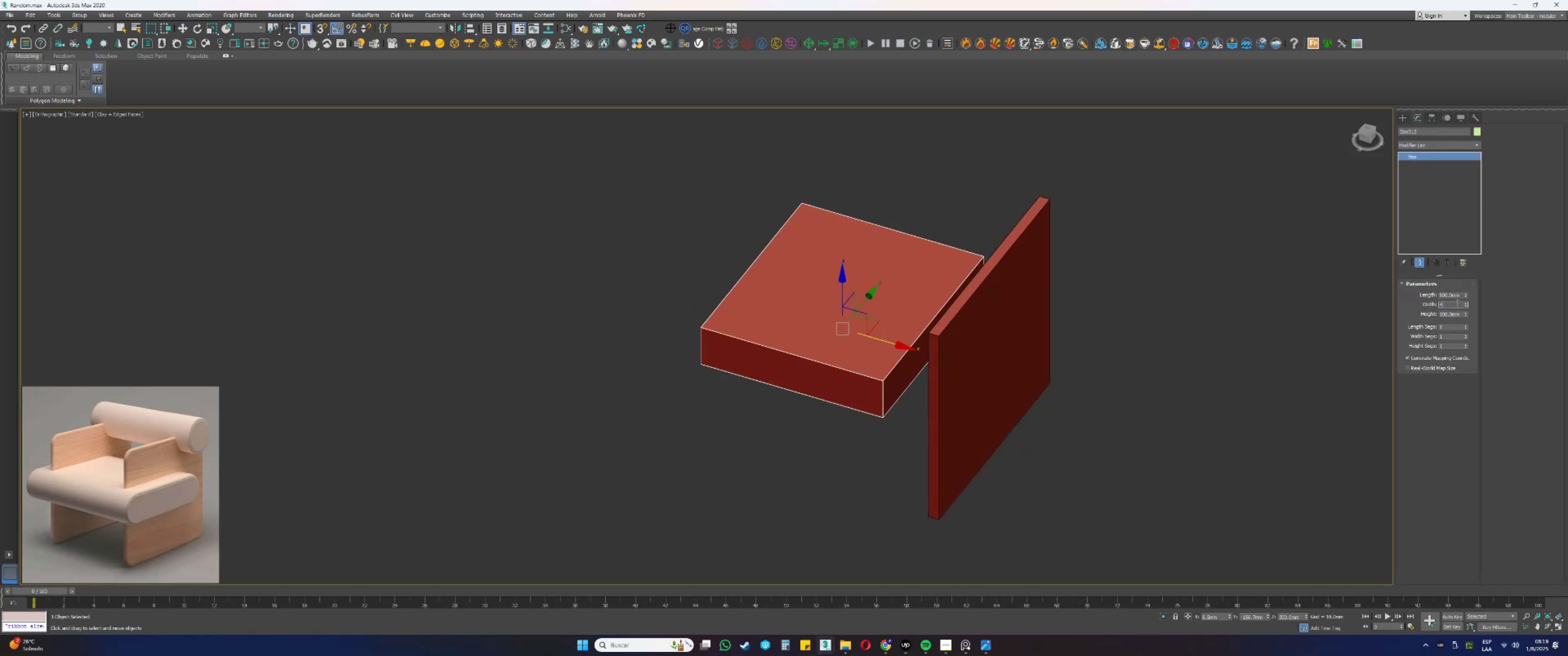 
key(Numpad4)
 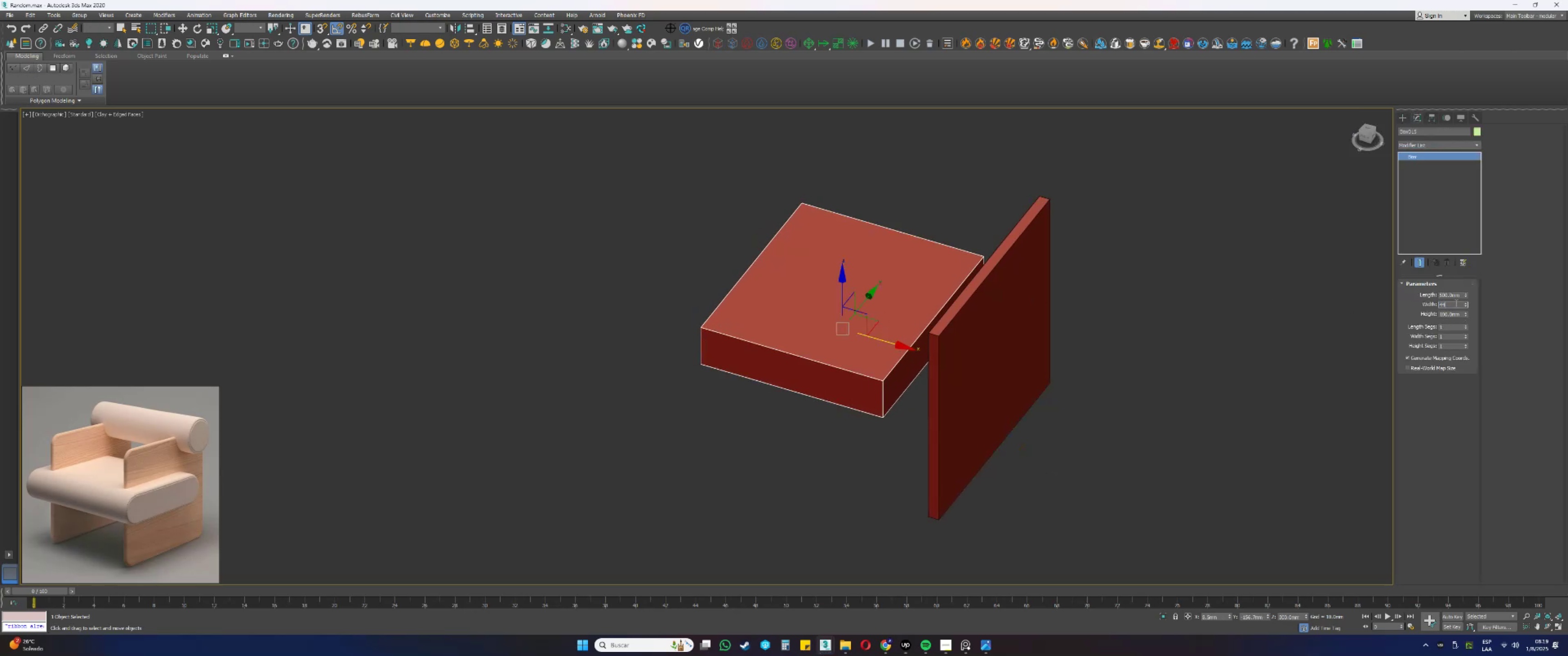 
key(Numpad0)
 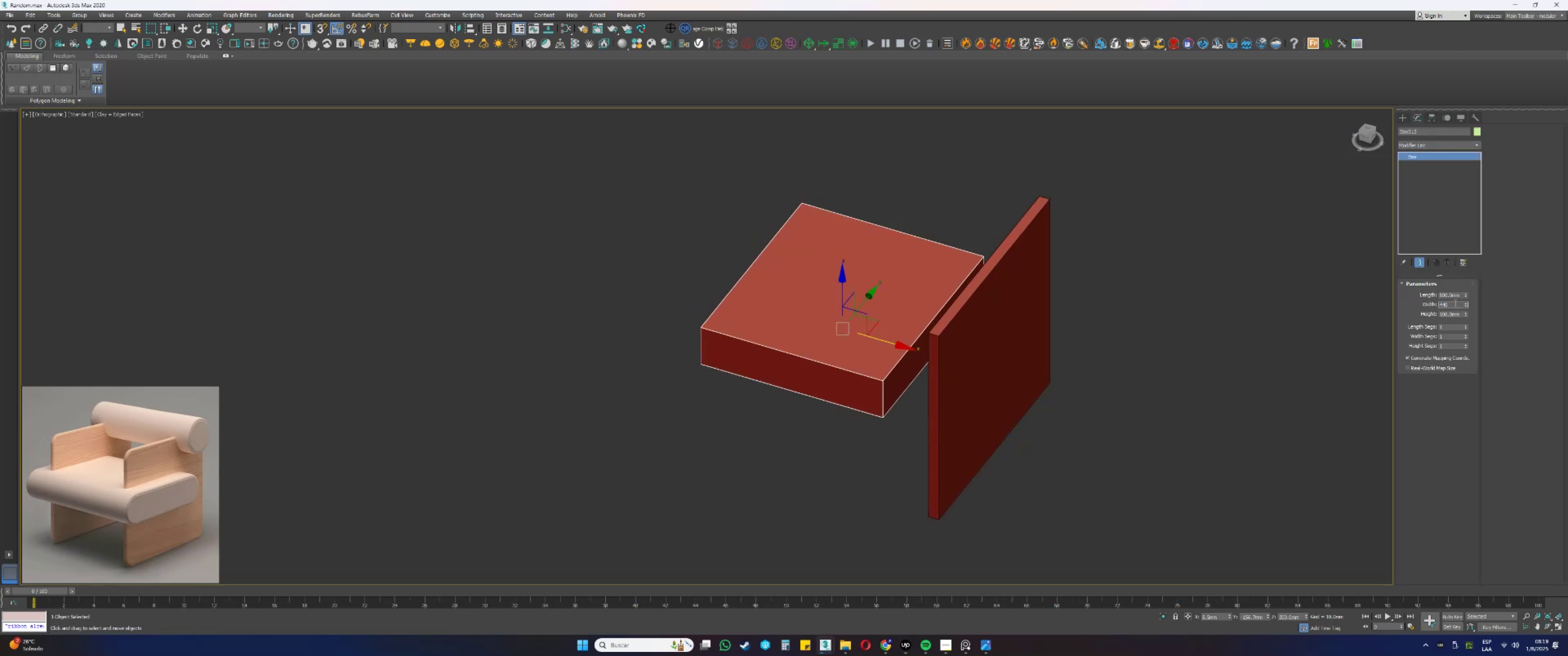 
key(NumpadEnter)
 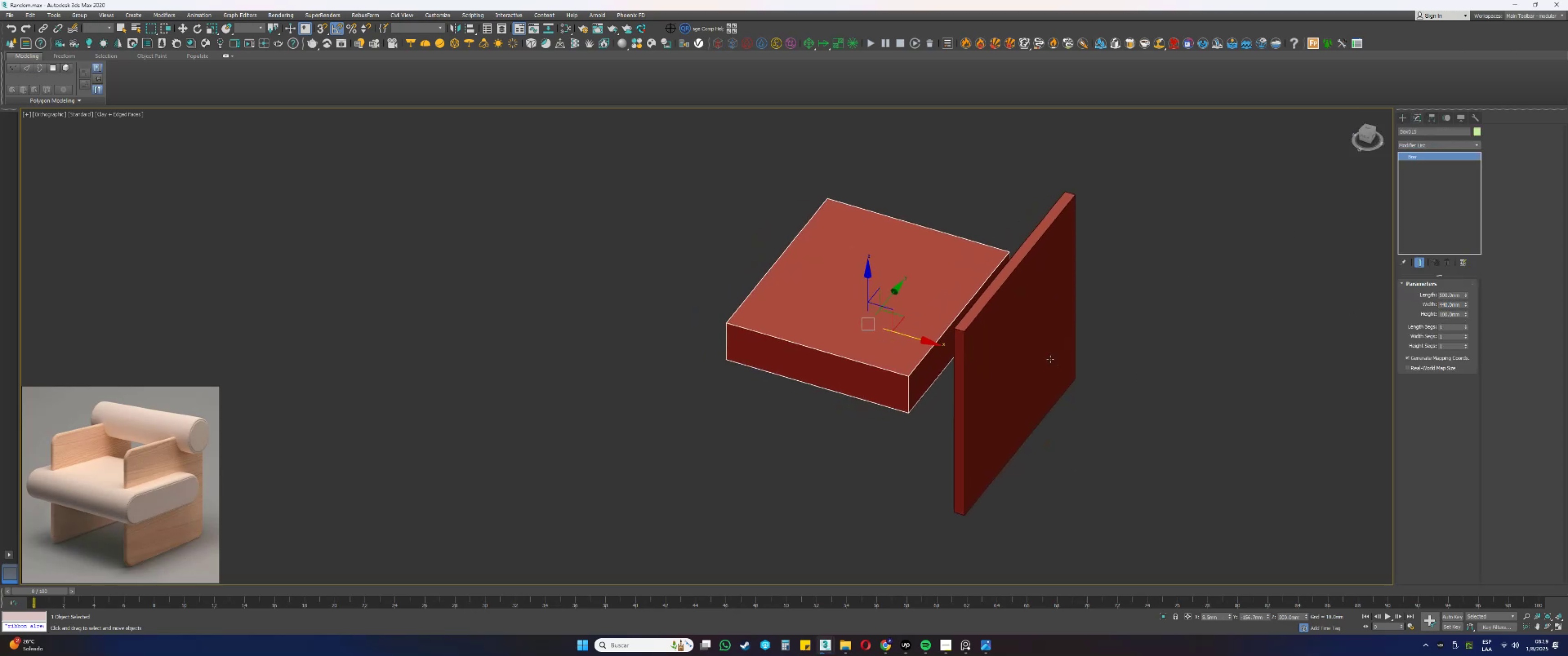 
left_click([1048, 358])
 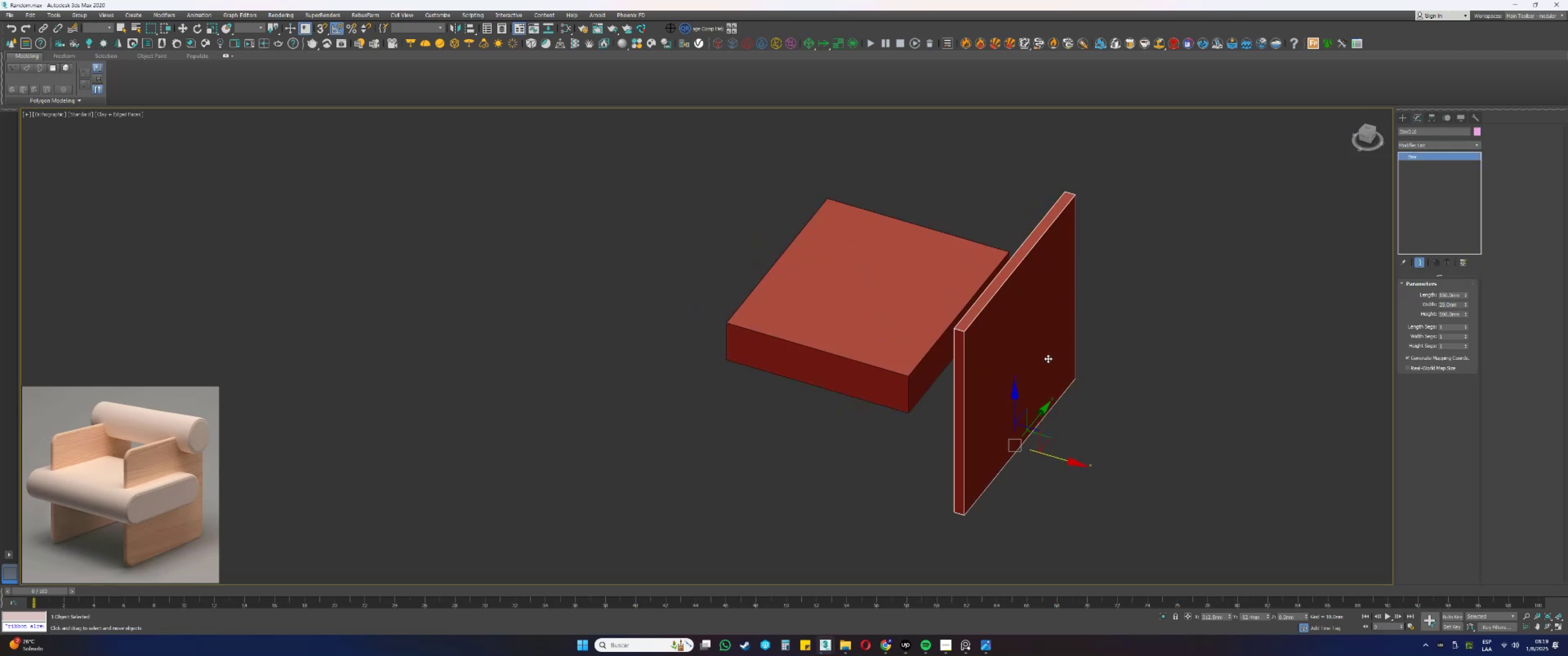 
left_click([901, 359])
 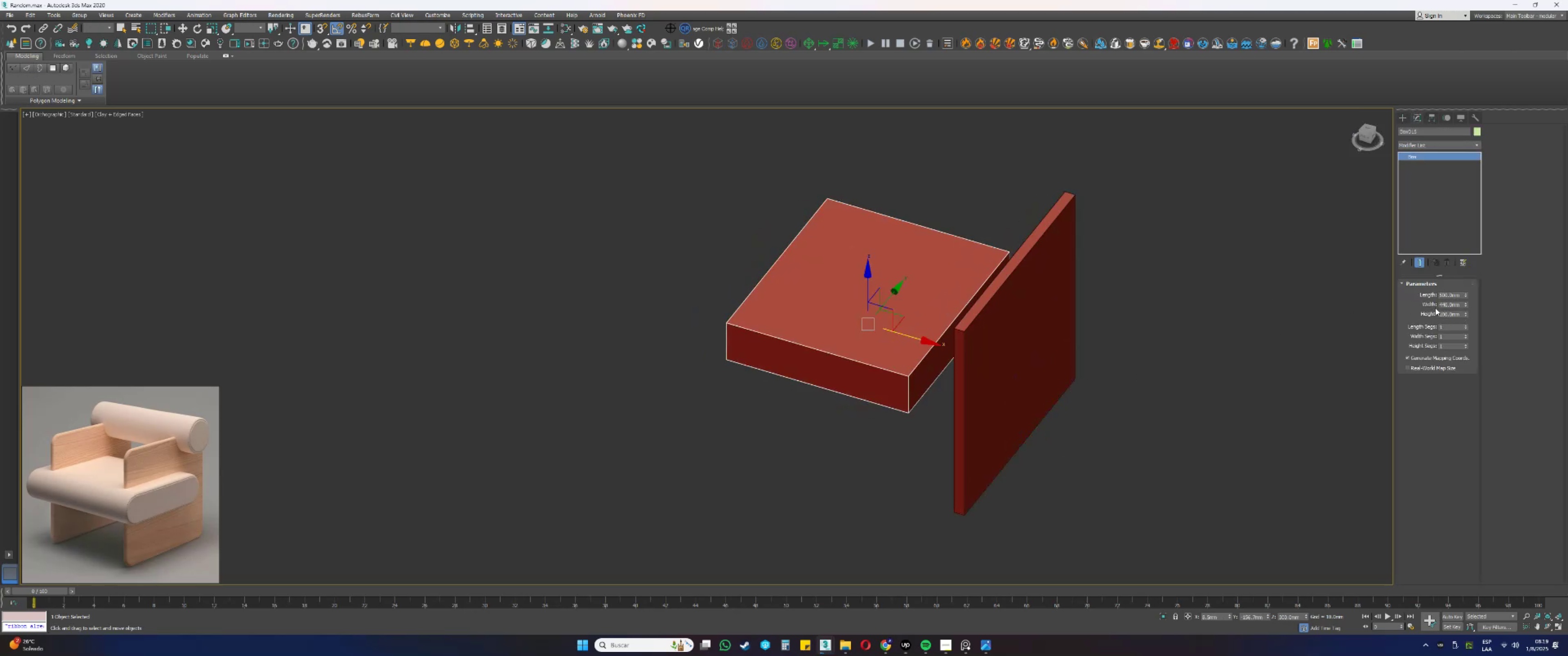 
left_click([1441, 305])
 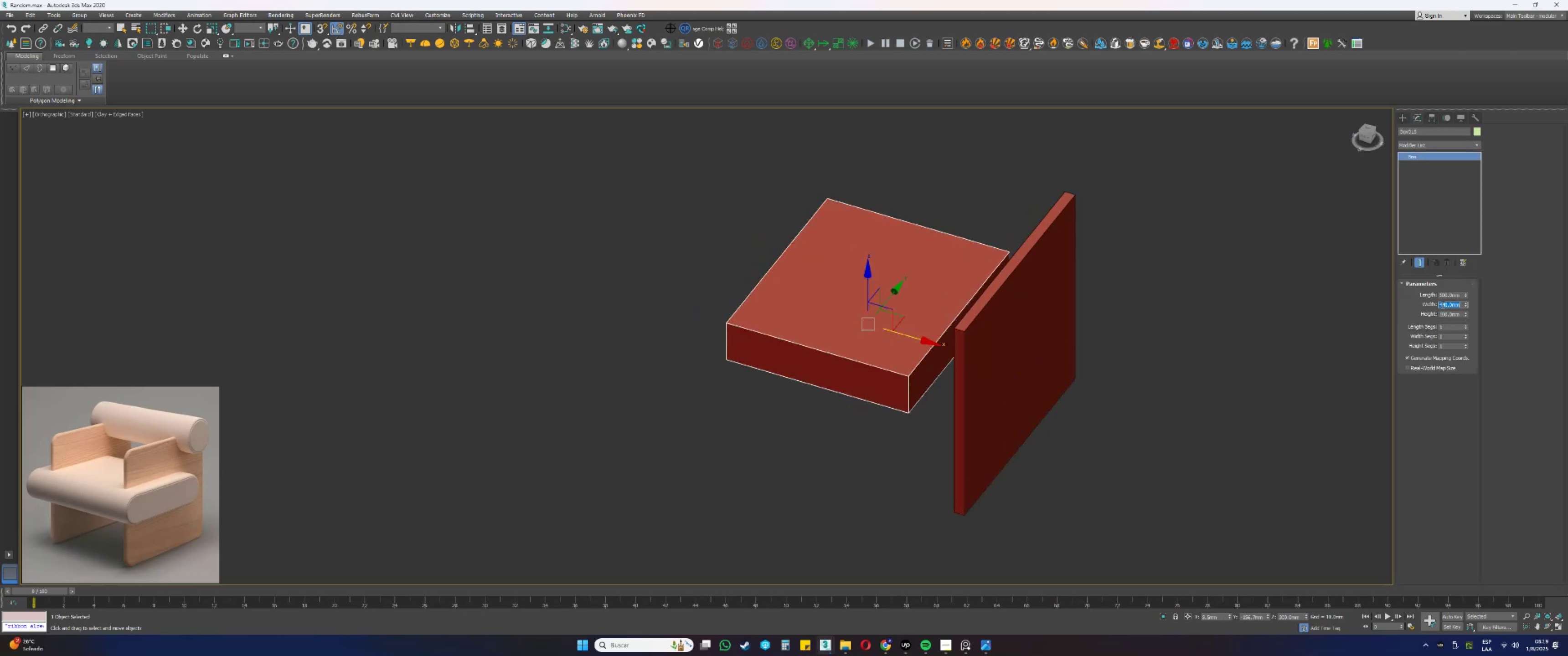 
key(Numpad4)
 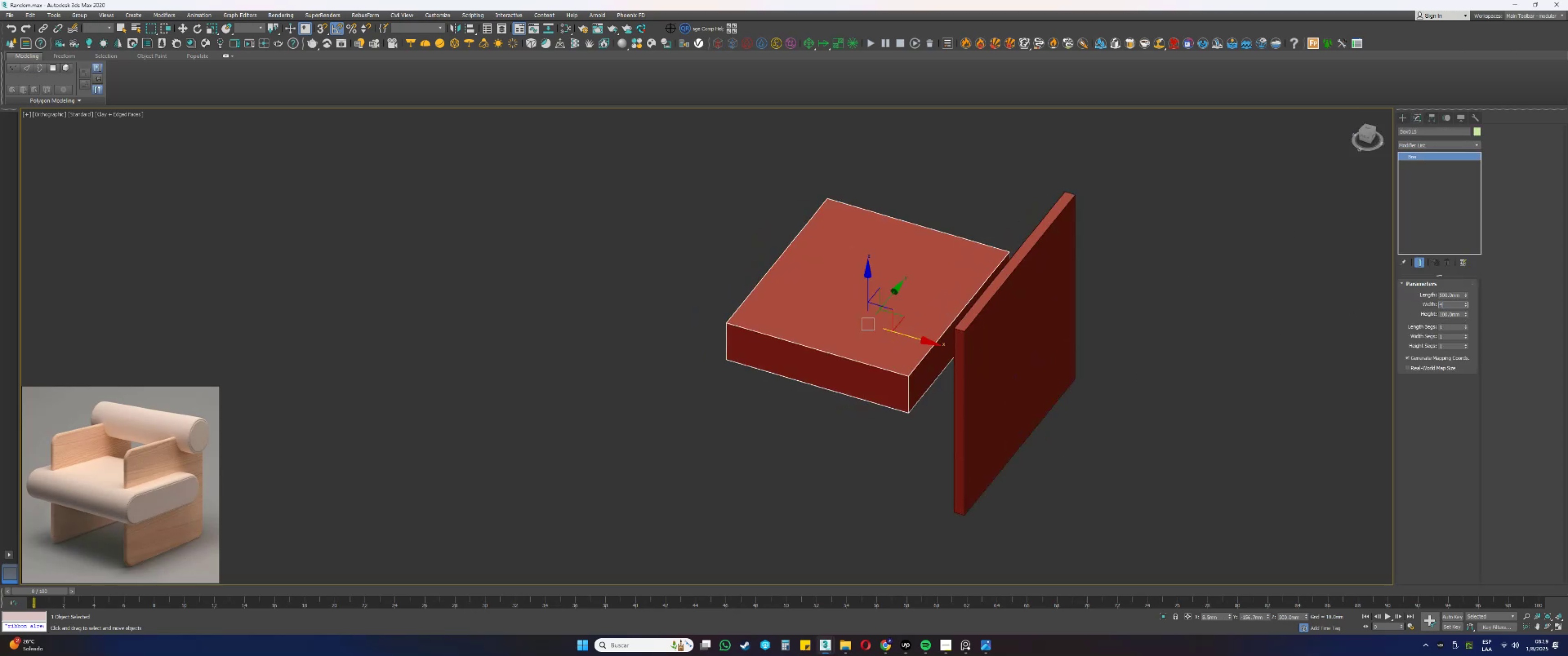 
key(Numpad6)
 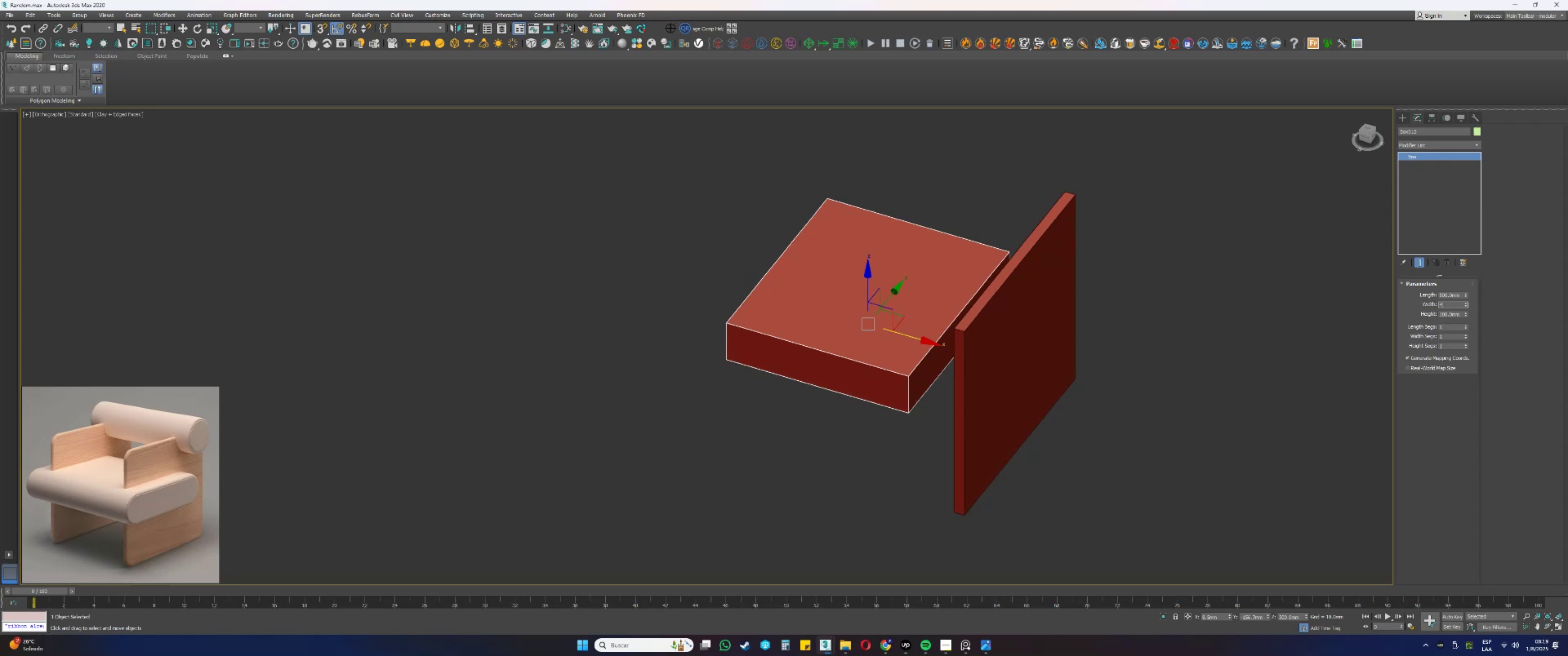 
key(Numpad0)
 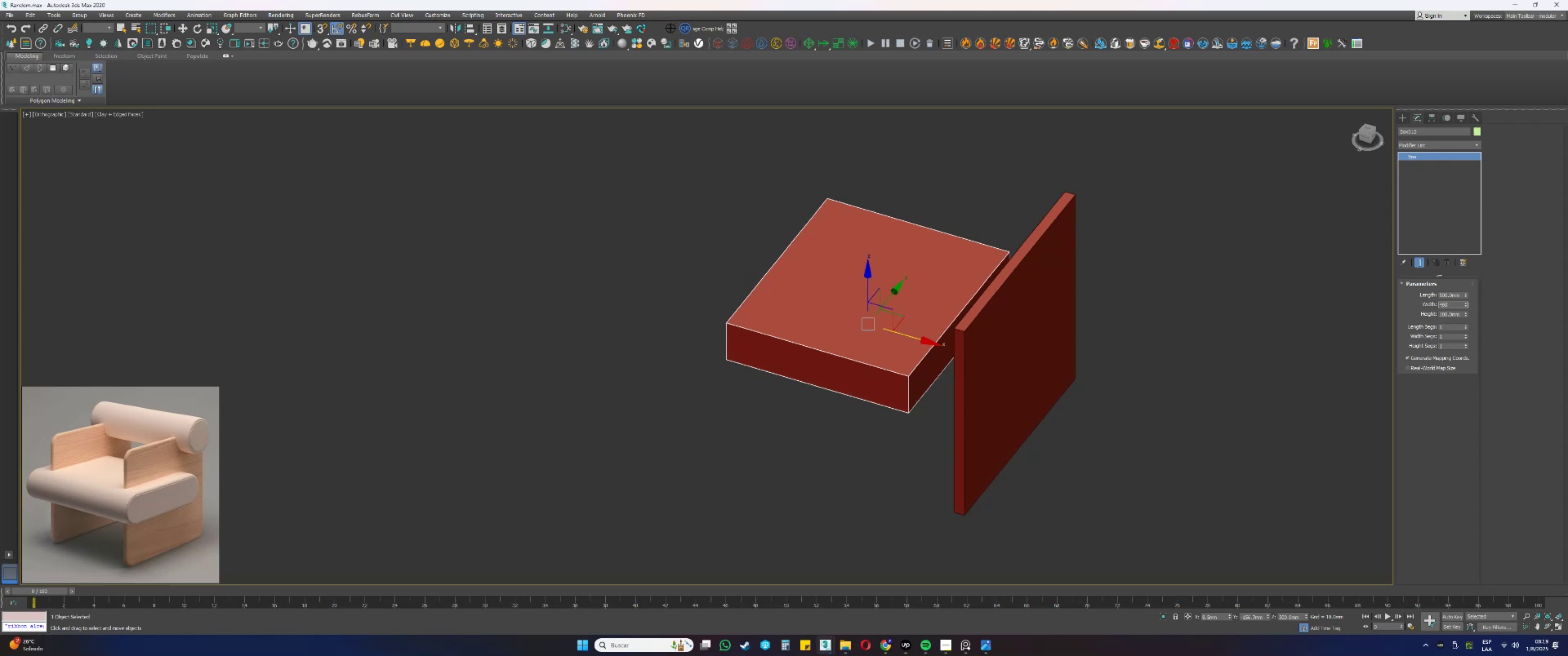 
key(NumpadEnter)
 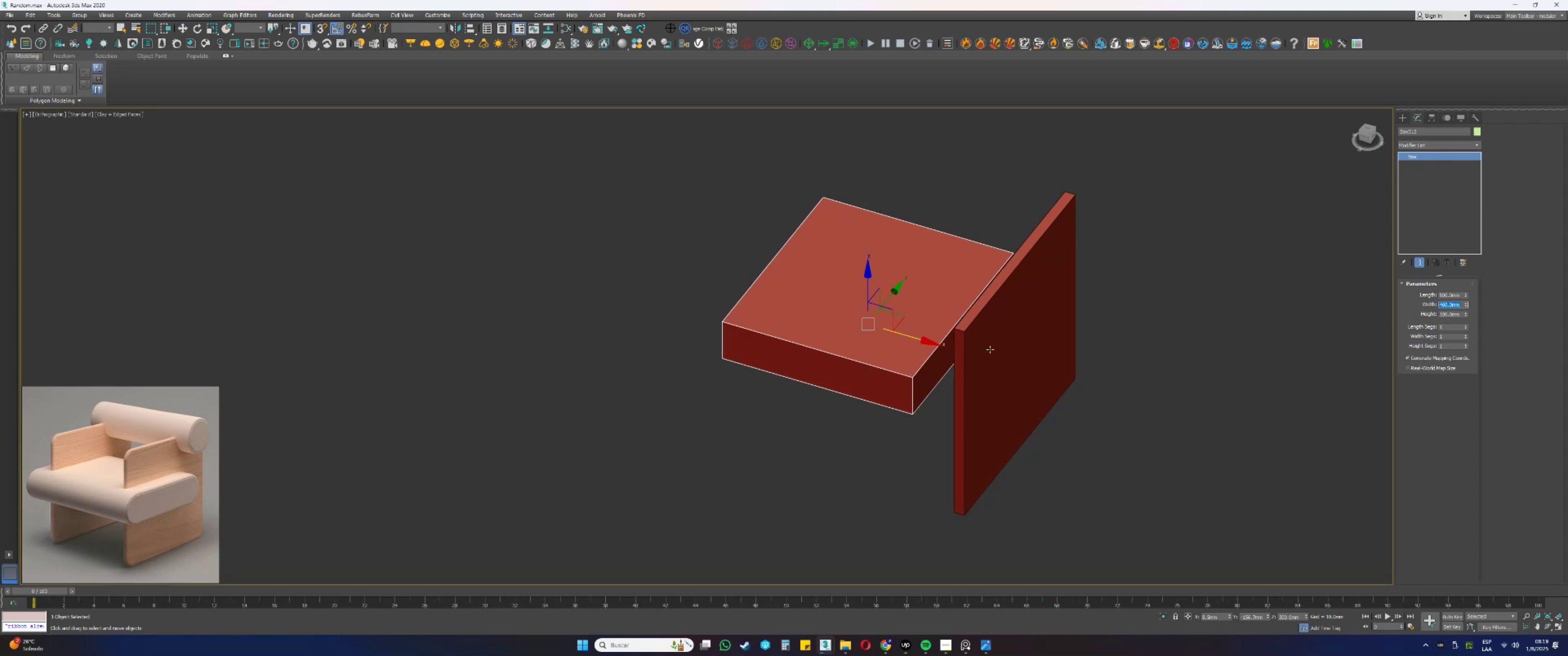 
left_click([990, 349])
 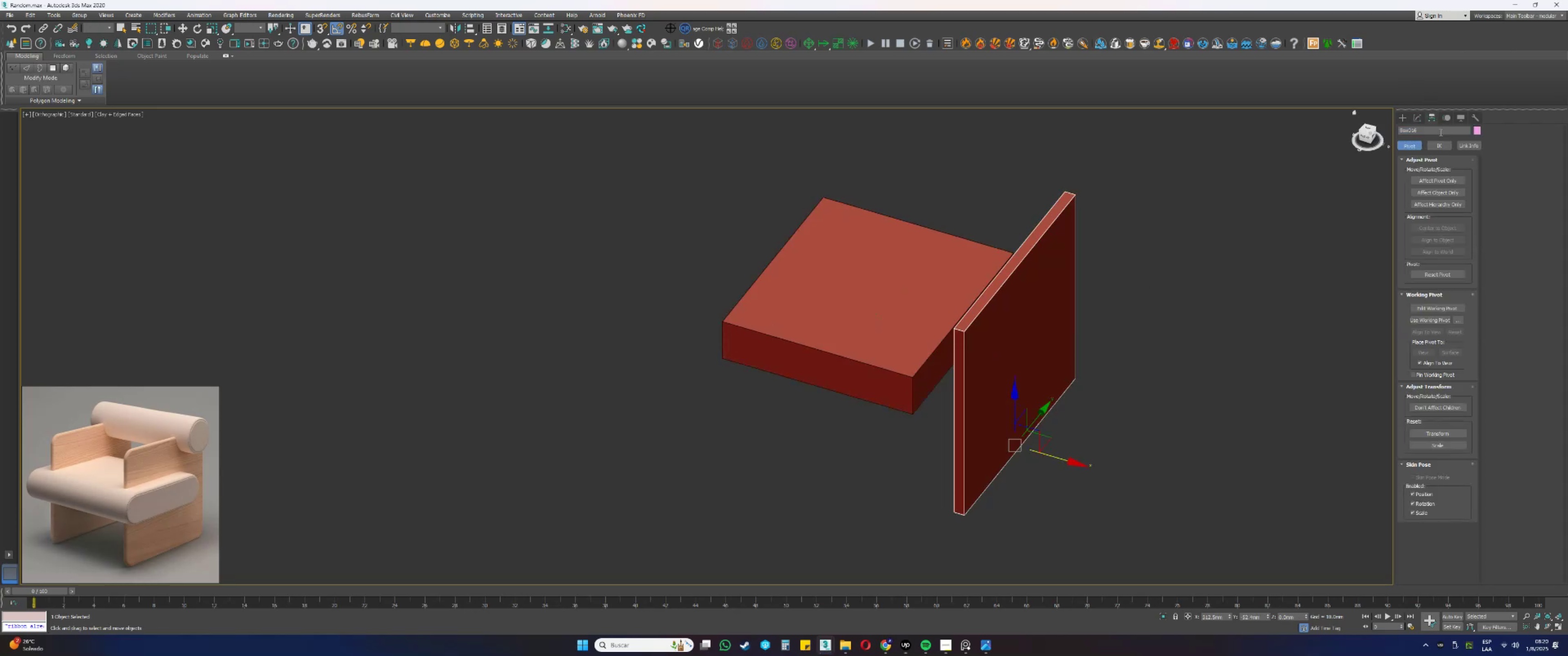 
left_click([1426, 182])
 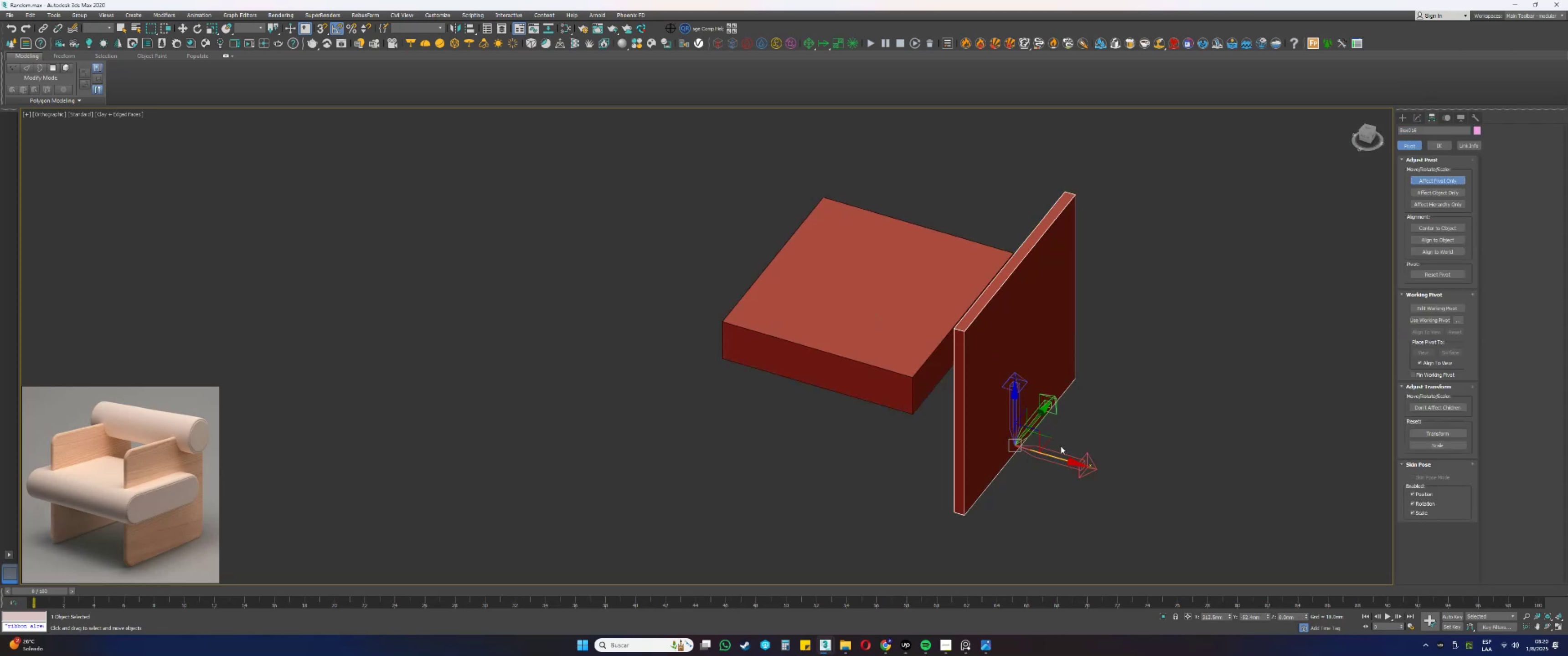 
left_click_drag(start_coordinate=[1050, 456], to_coordinate=[953, 512])
 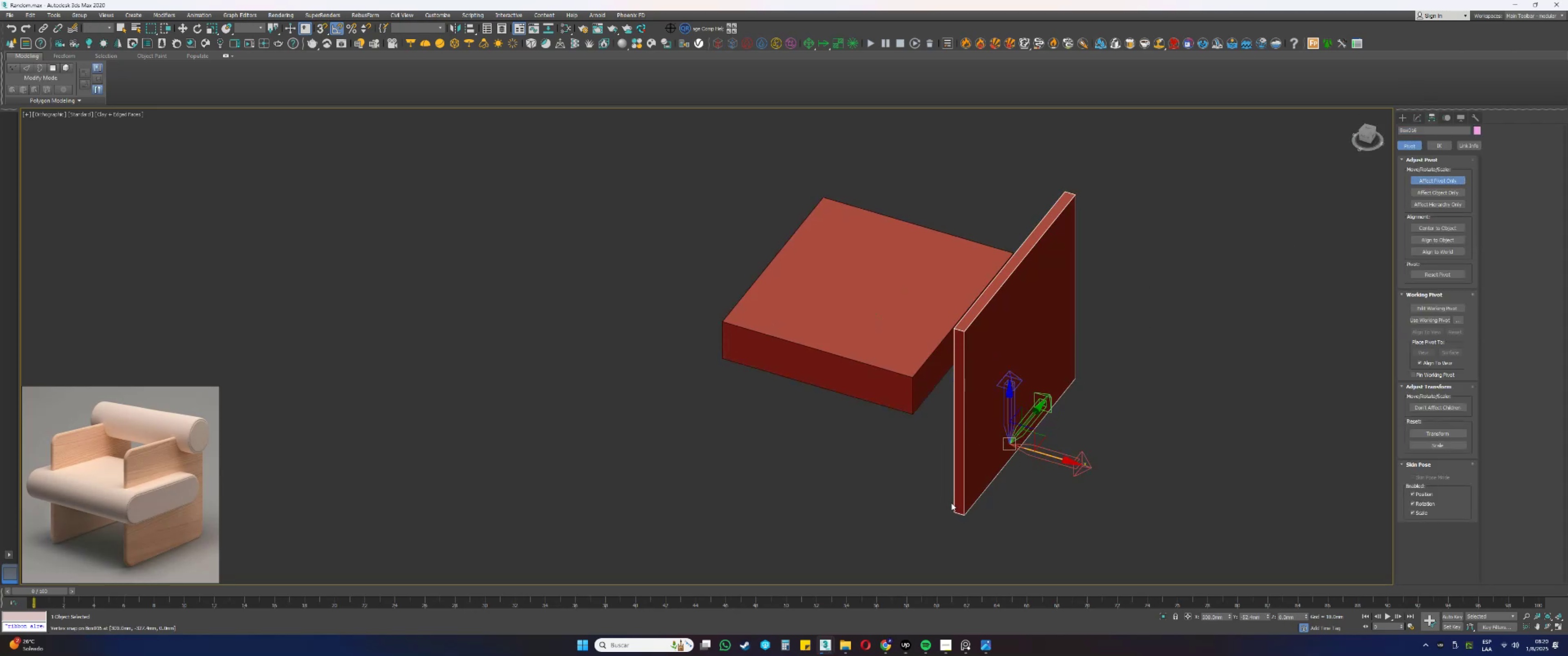 
type(ssss)
 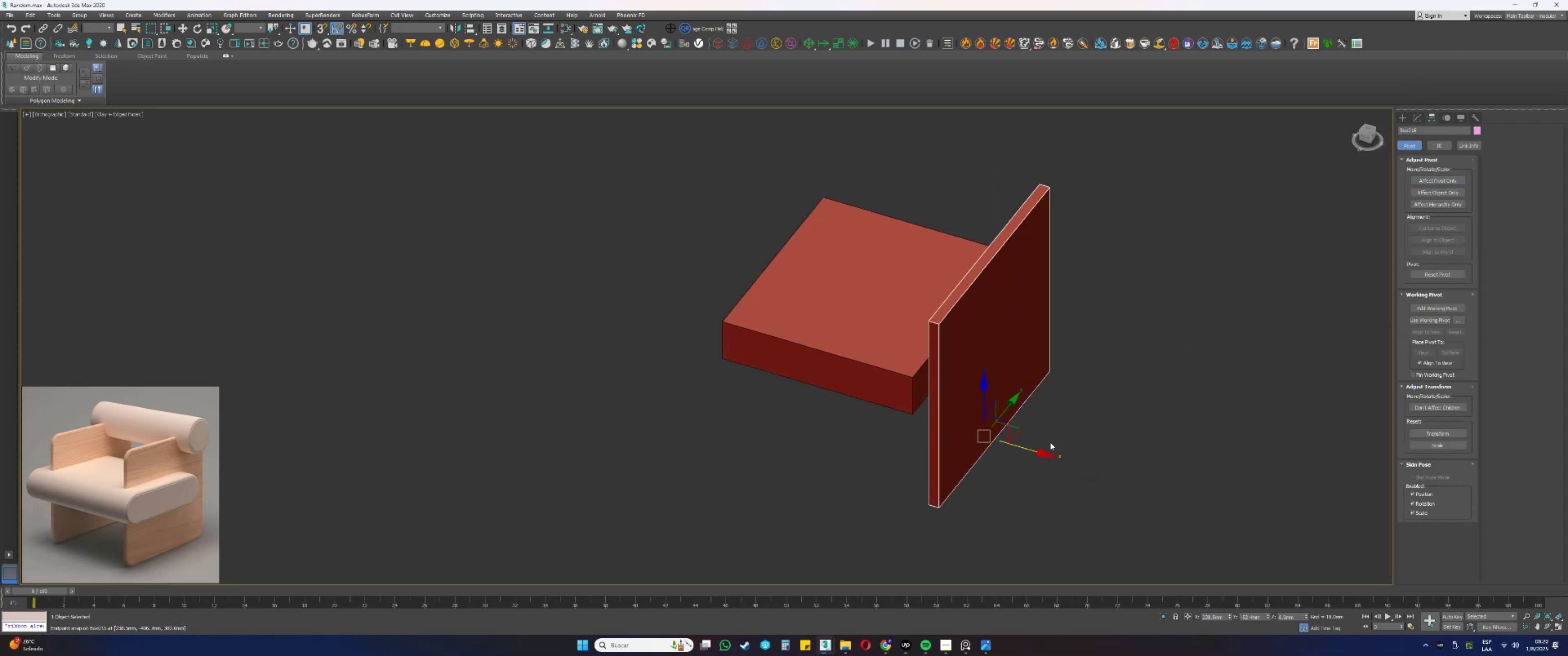 
left_click_drag(start_coordinate=[1041, 453], to_coordinate=[918, 411])
 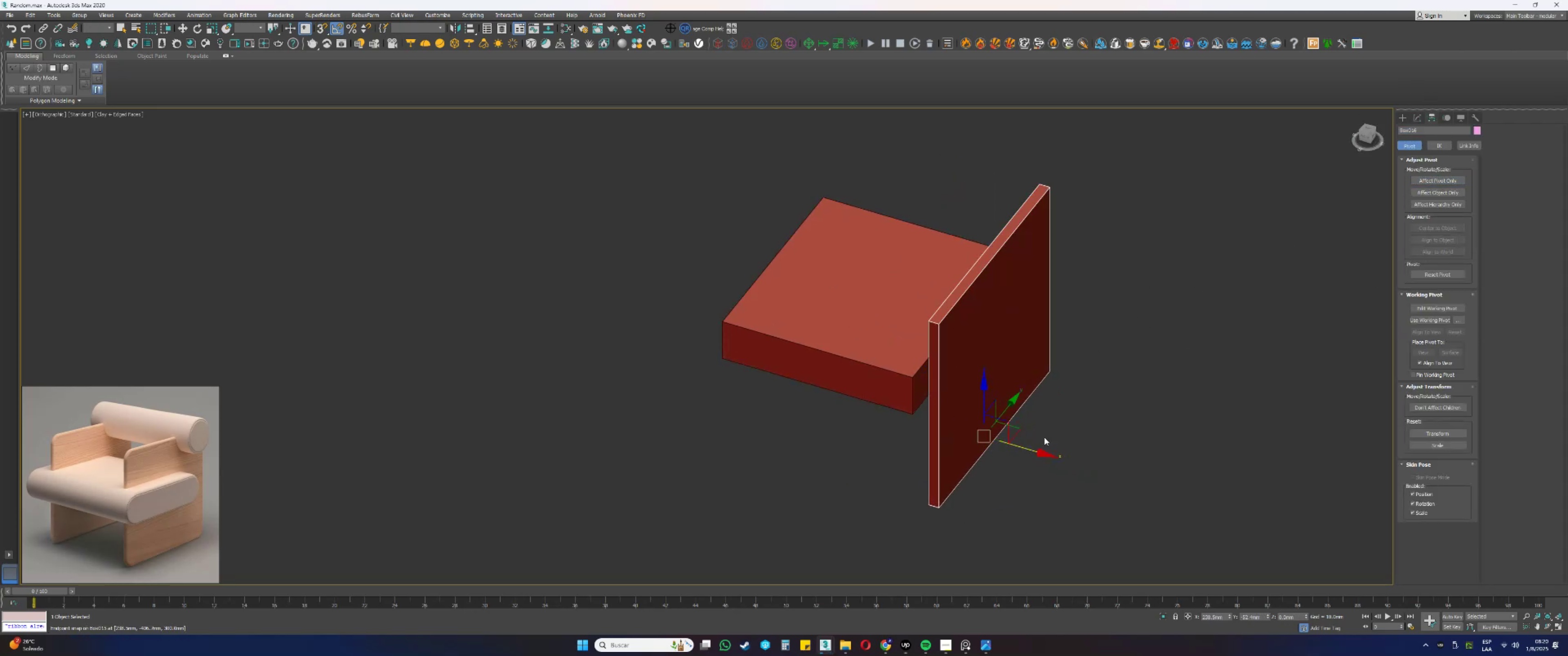 
hold_key(key=ShiftLeft, duration=0.43)
left_click_drag(start_coordinate=[1030, 449], to_coordinate=[767, 356])
 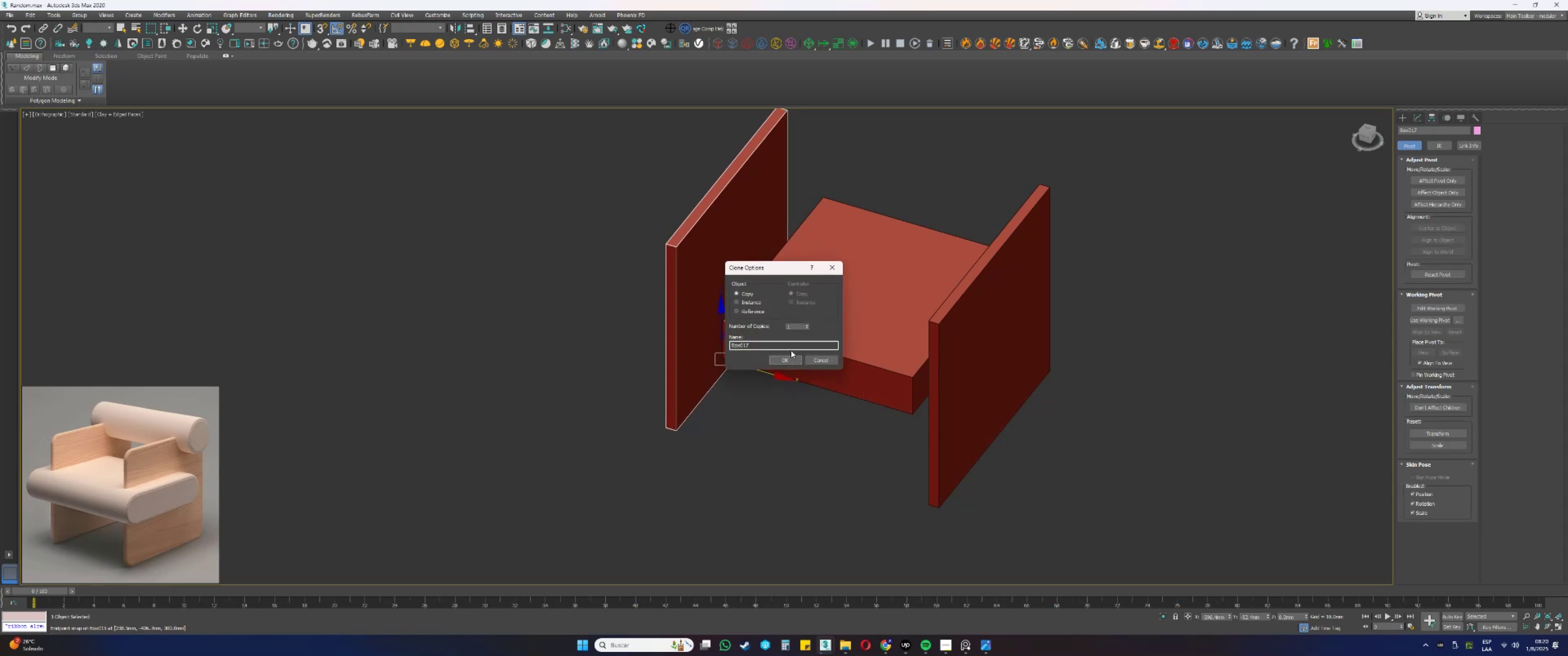 
left_click([789, 356])
 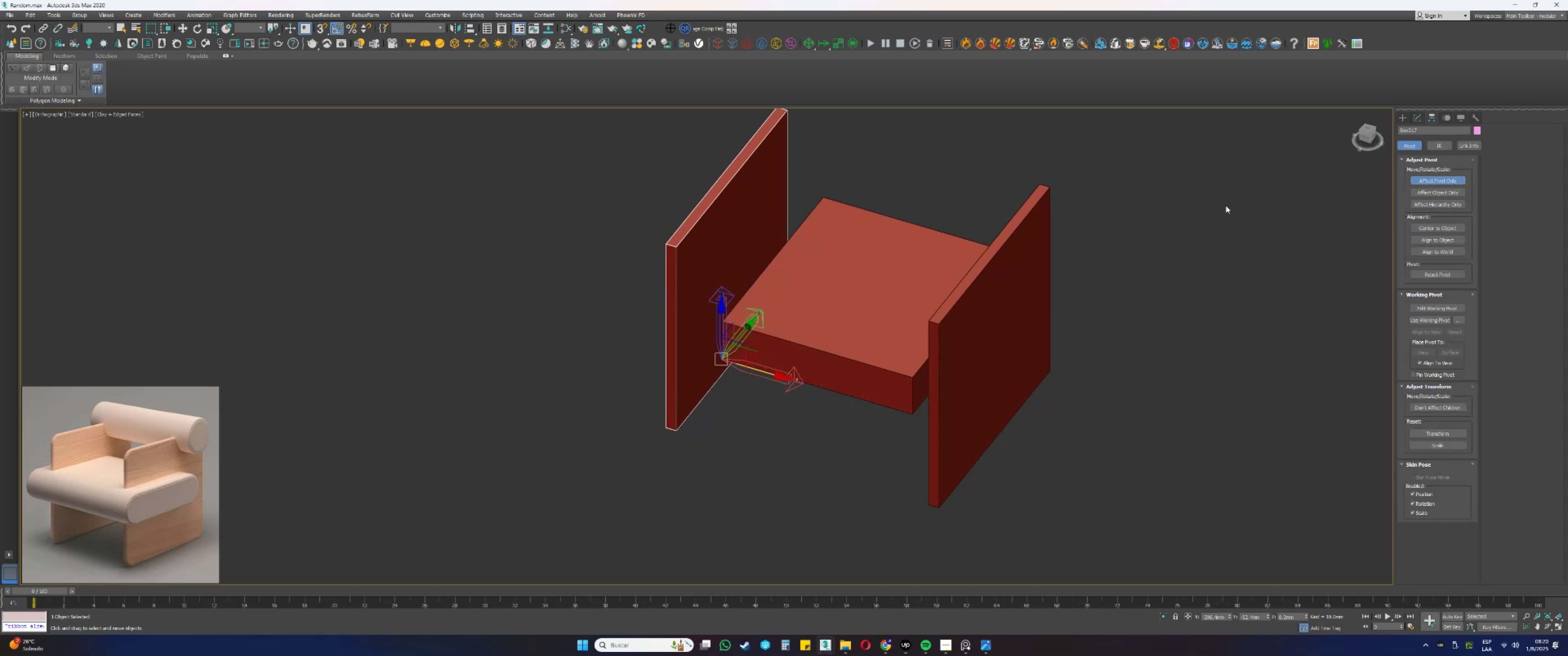 
left_click_drag(start_coordinate=[759, 368], to_coordinate=[681, 432])
 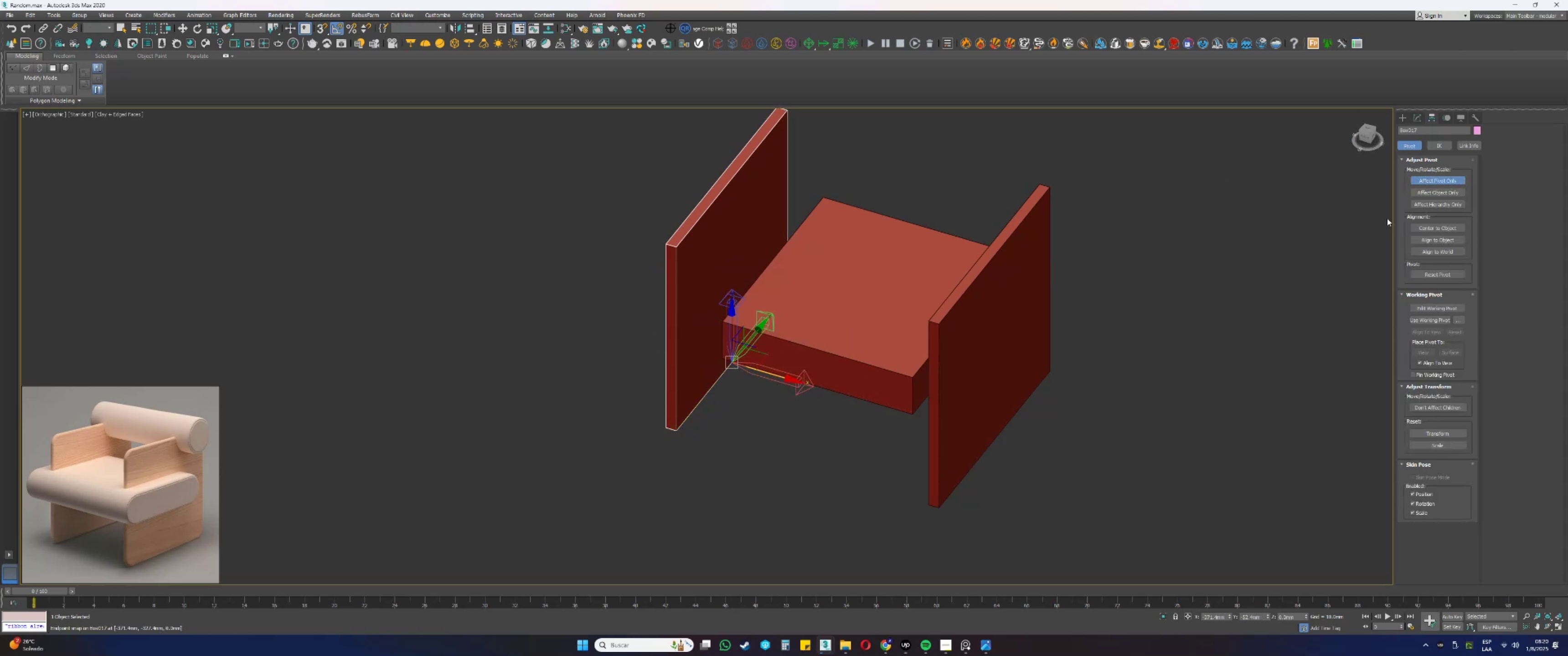 
type(ss)
 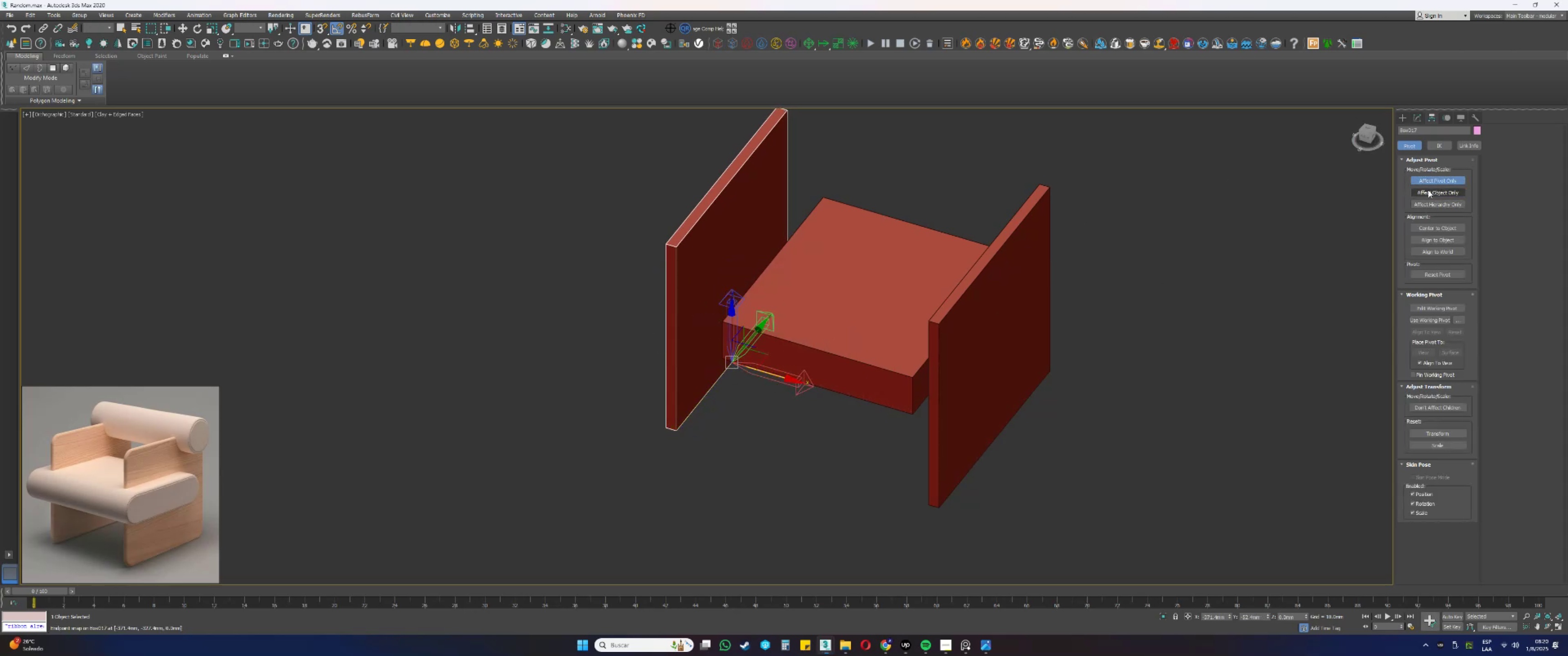 
left_click([1424, 181])
 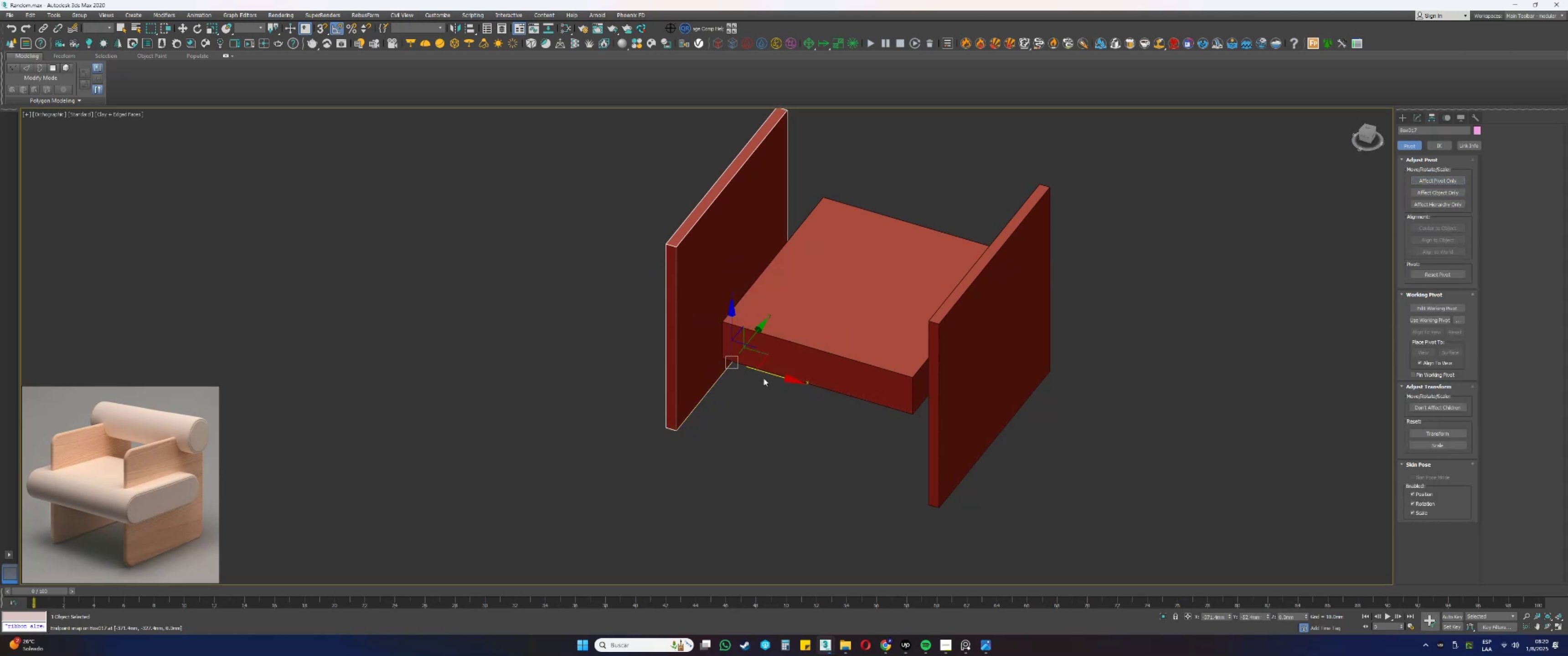 
left_click_drag(start_coordinate=[772, 374], to_coordinate=[719, 361])
 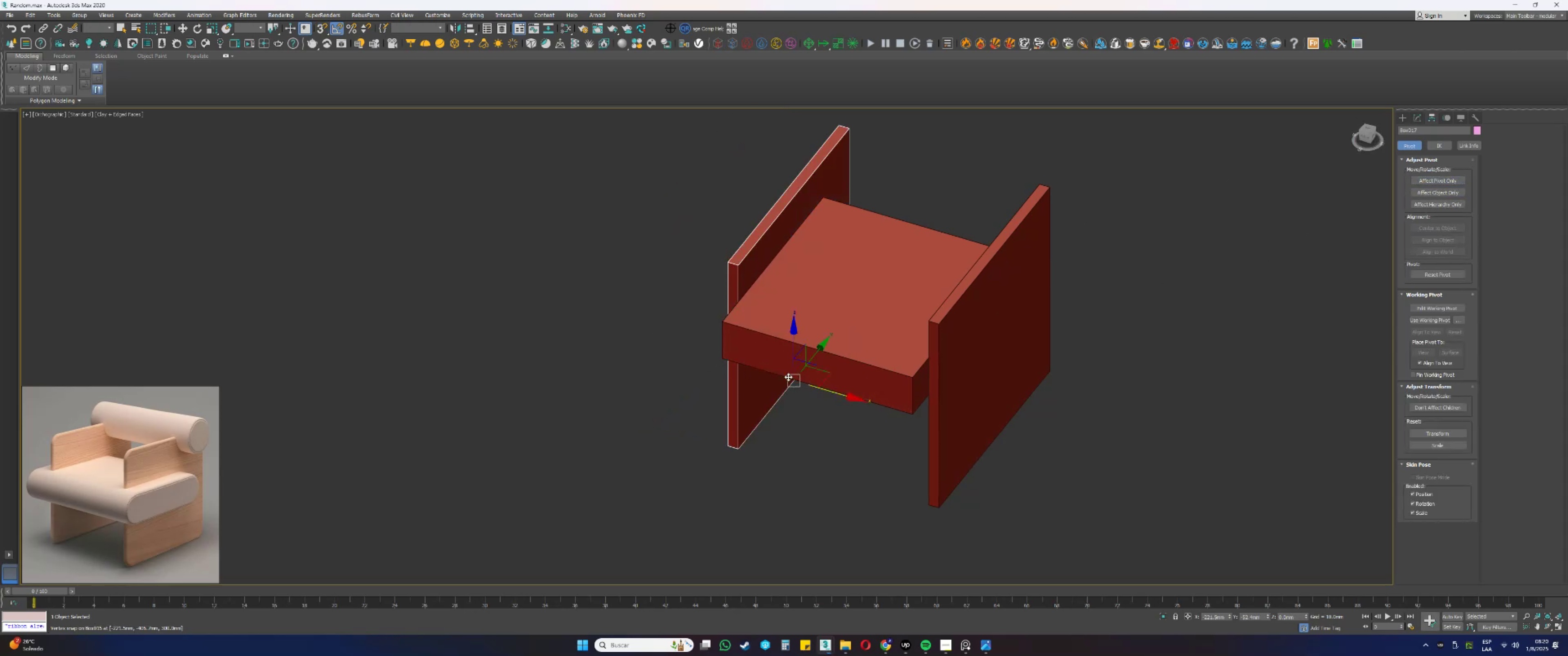 
type(ss)
 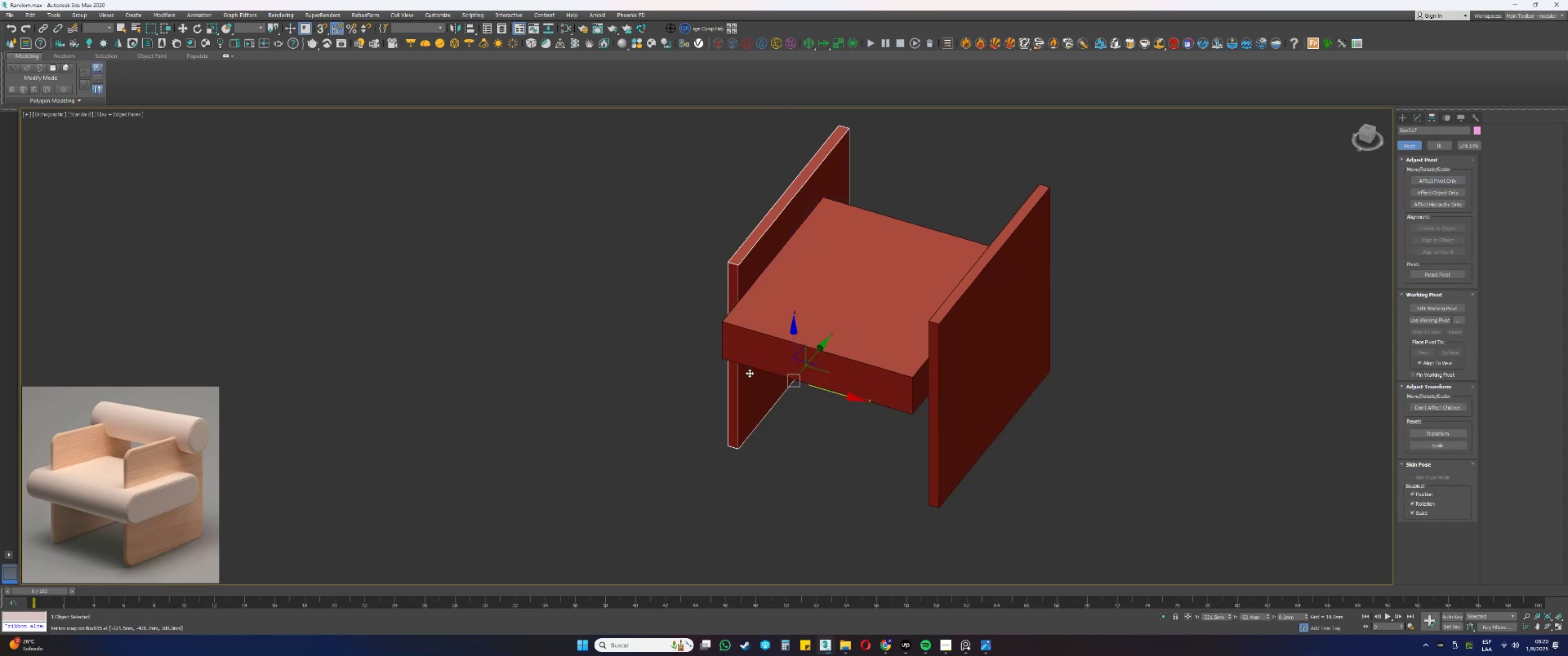 
hold_key(key=AltLeft, duration=0.6)
 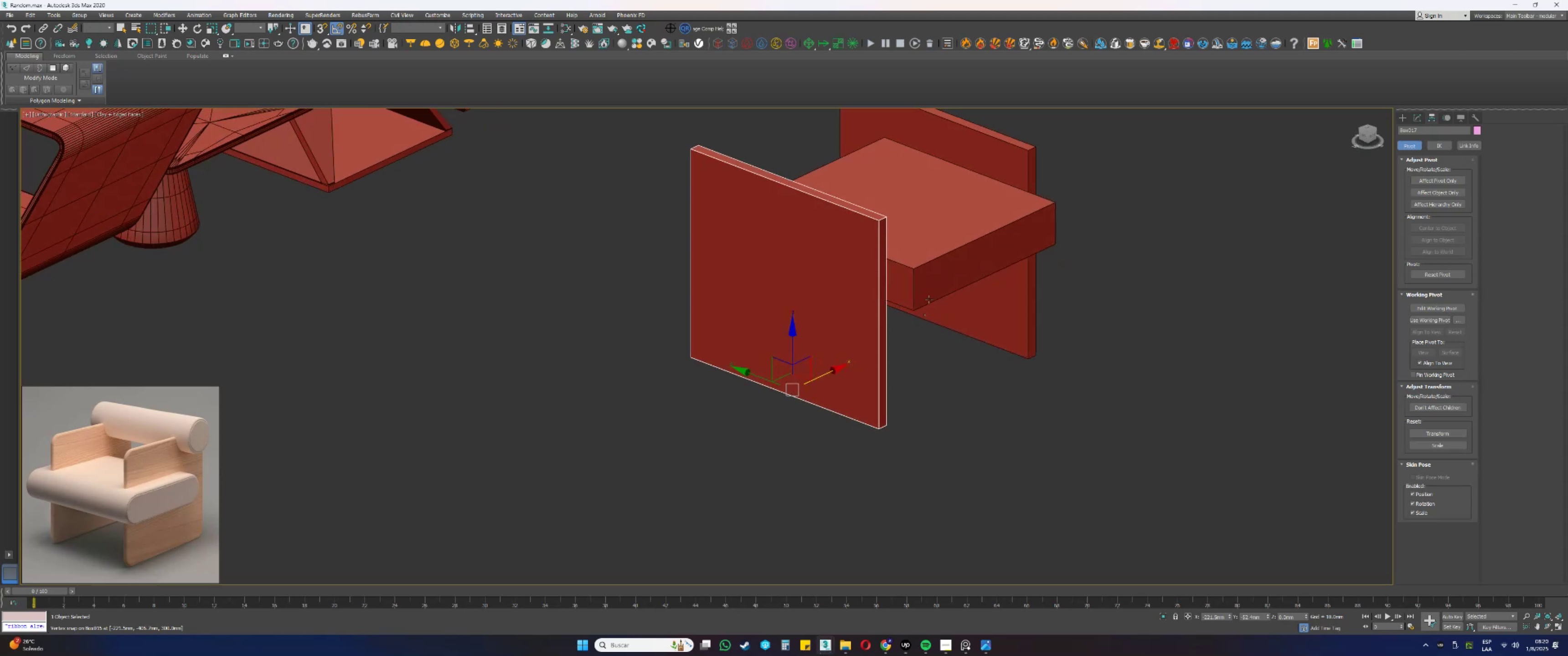 
hold_key(key=AltLeft, duration=0.86)
 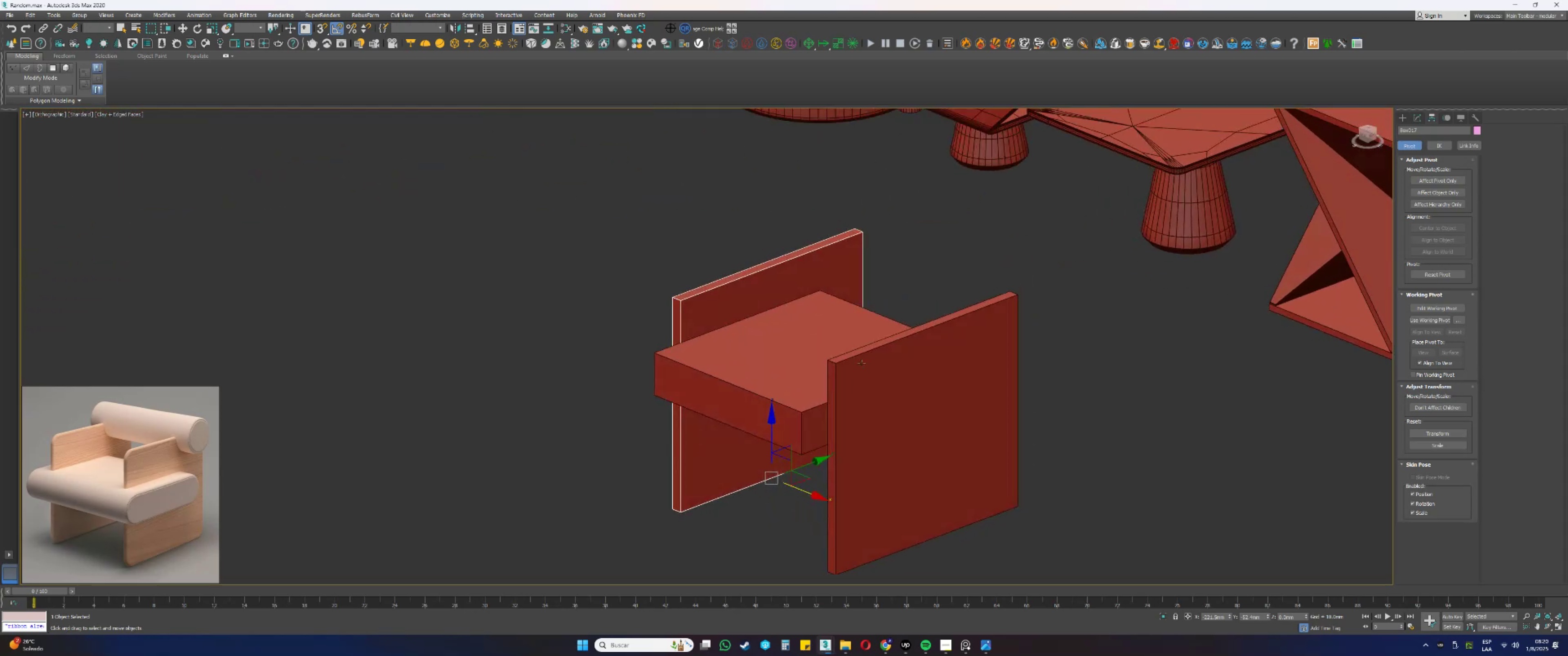 
hold_key(key=AltLeft, duration=0.52)
 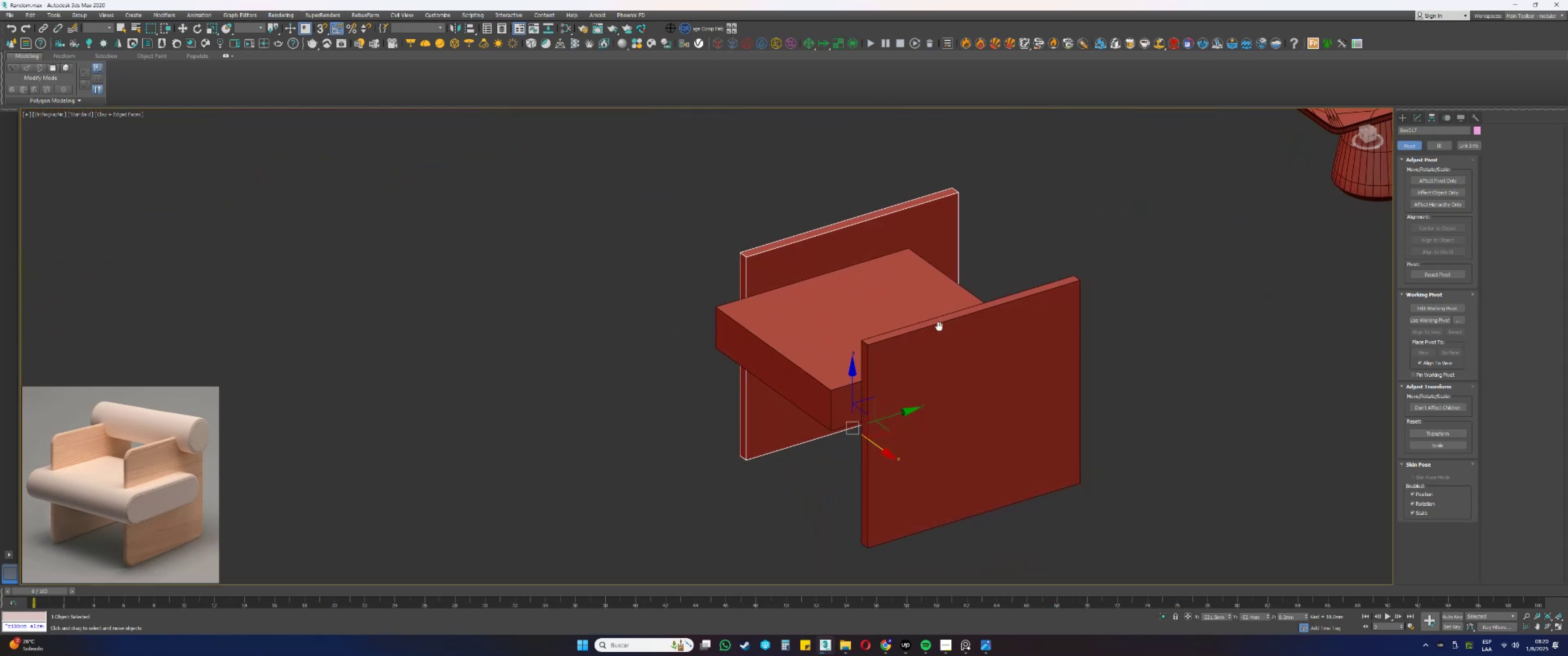 
key(Alt+AltLeft)
 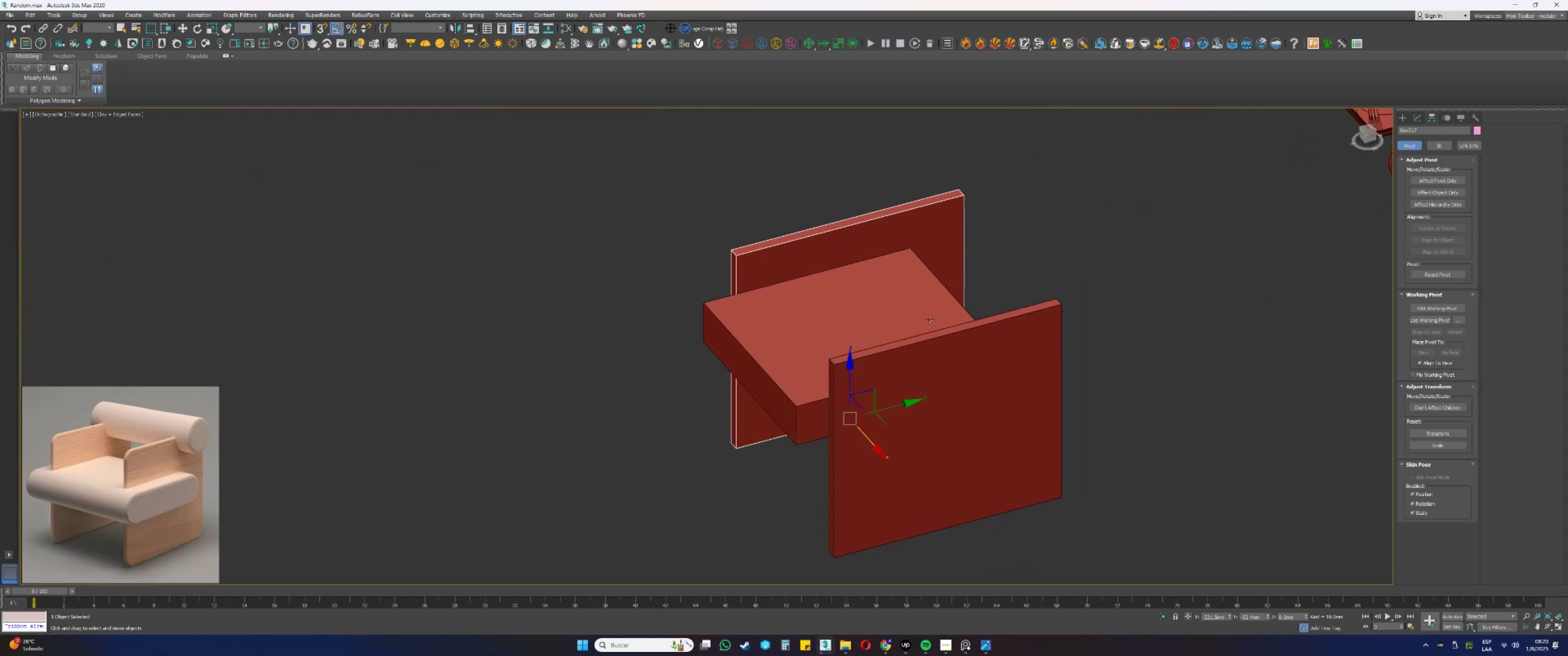 
key(Alt+AltLeft)
 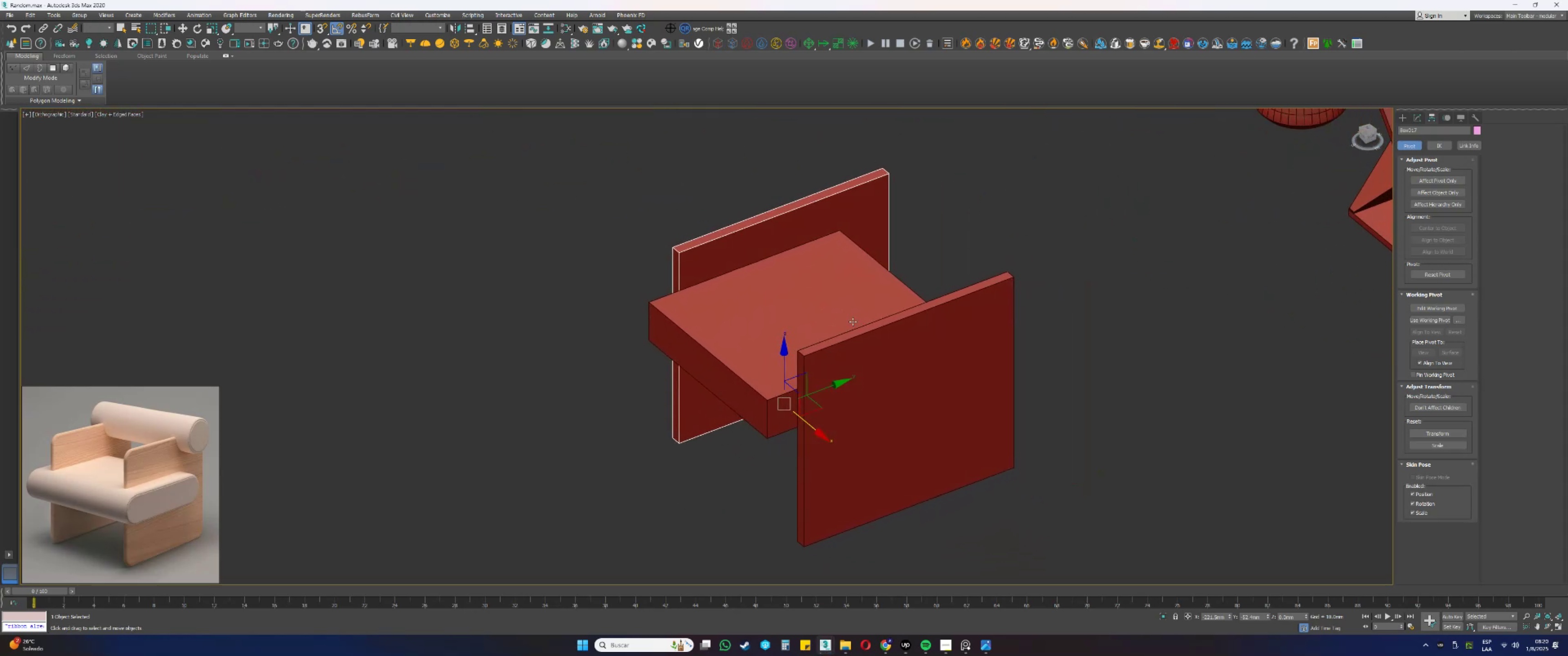 
hold_key(key=AltLeft, duration=0.59)
 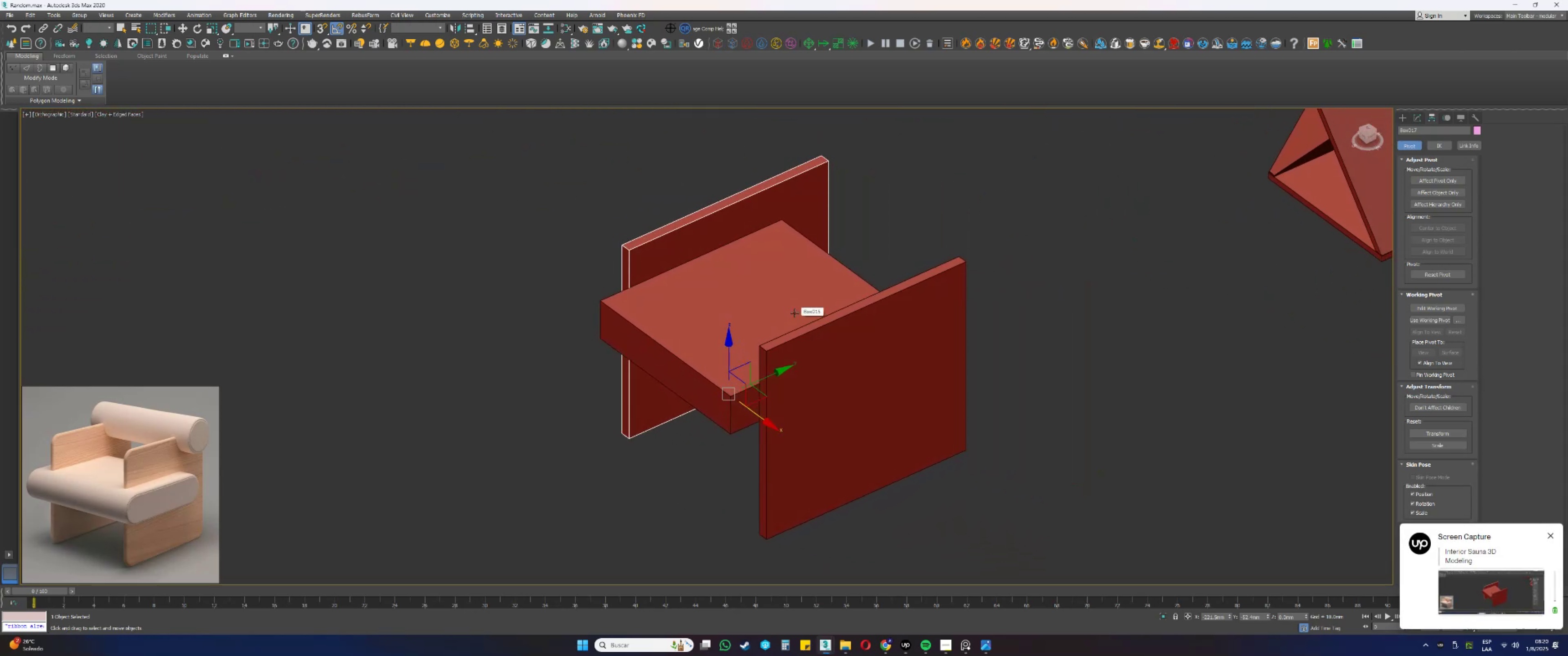 
mouse_move([1417, 130])
 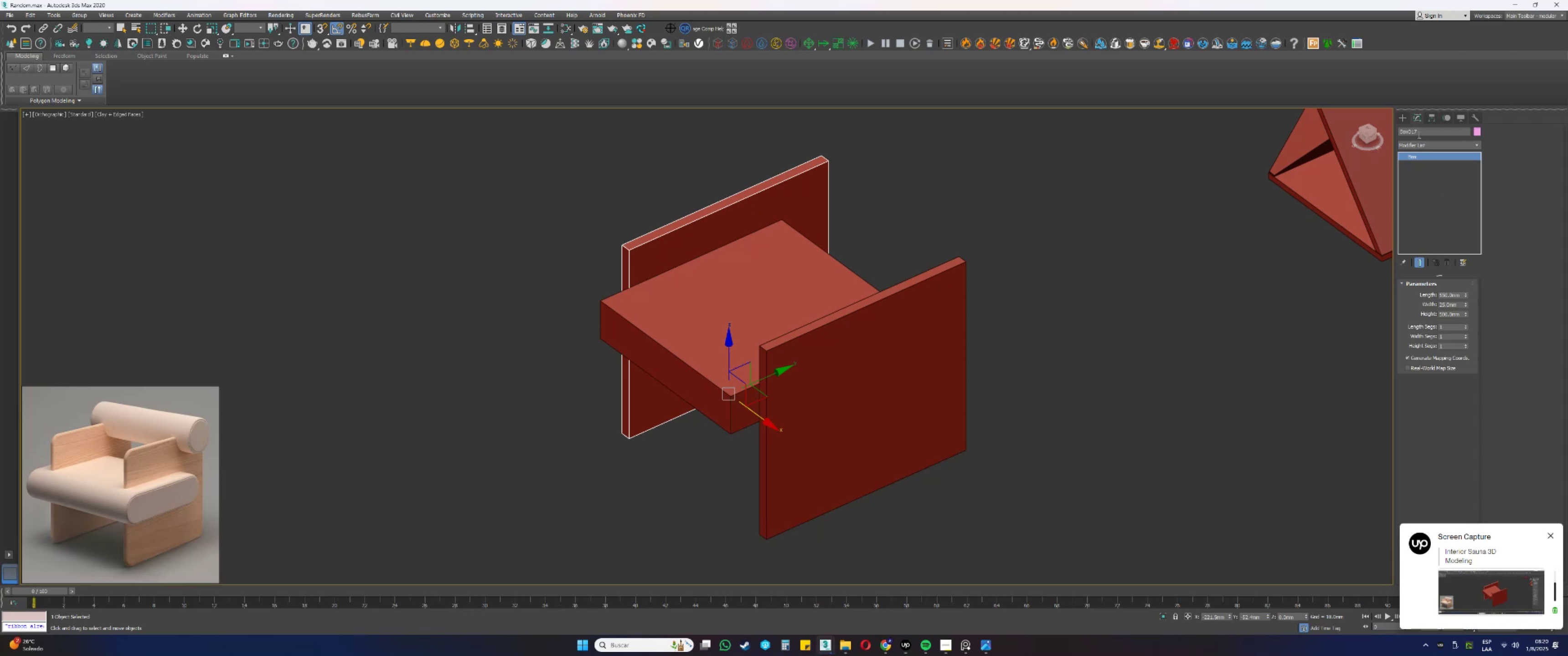 
left_click([1411, 143])
 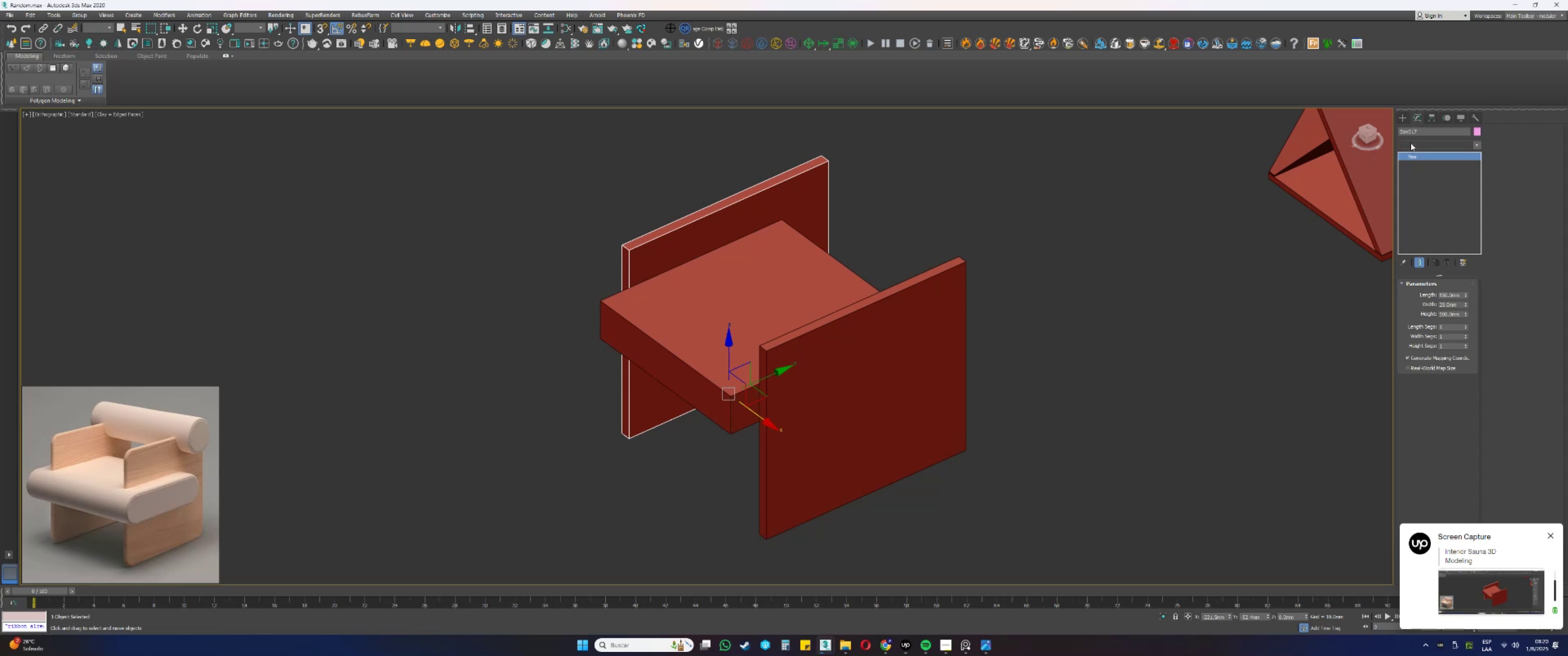 
key(E)
 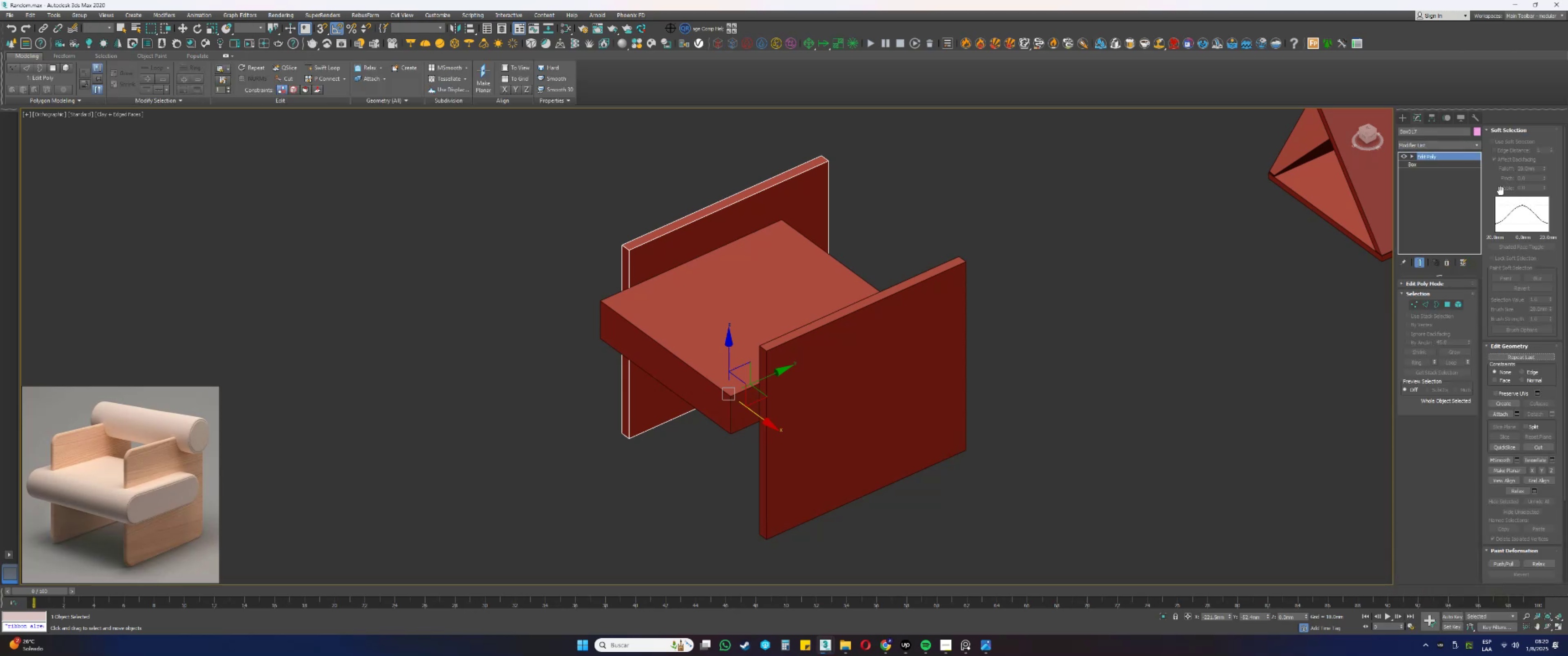 
left_click([1495, 131])
 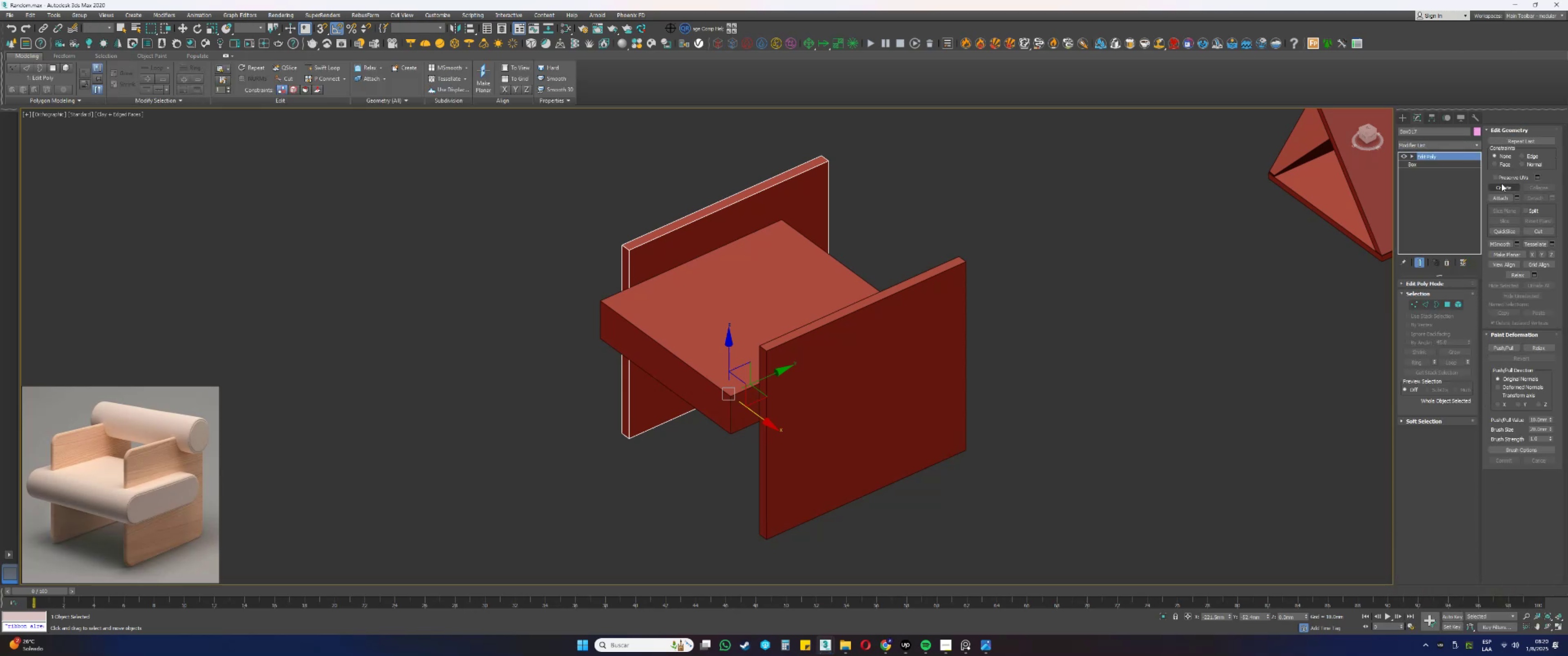 
left_click([1499, 195])
 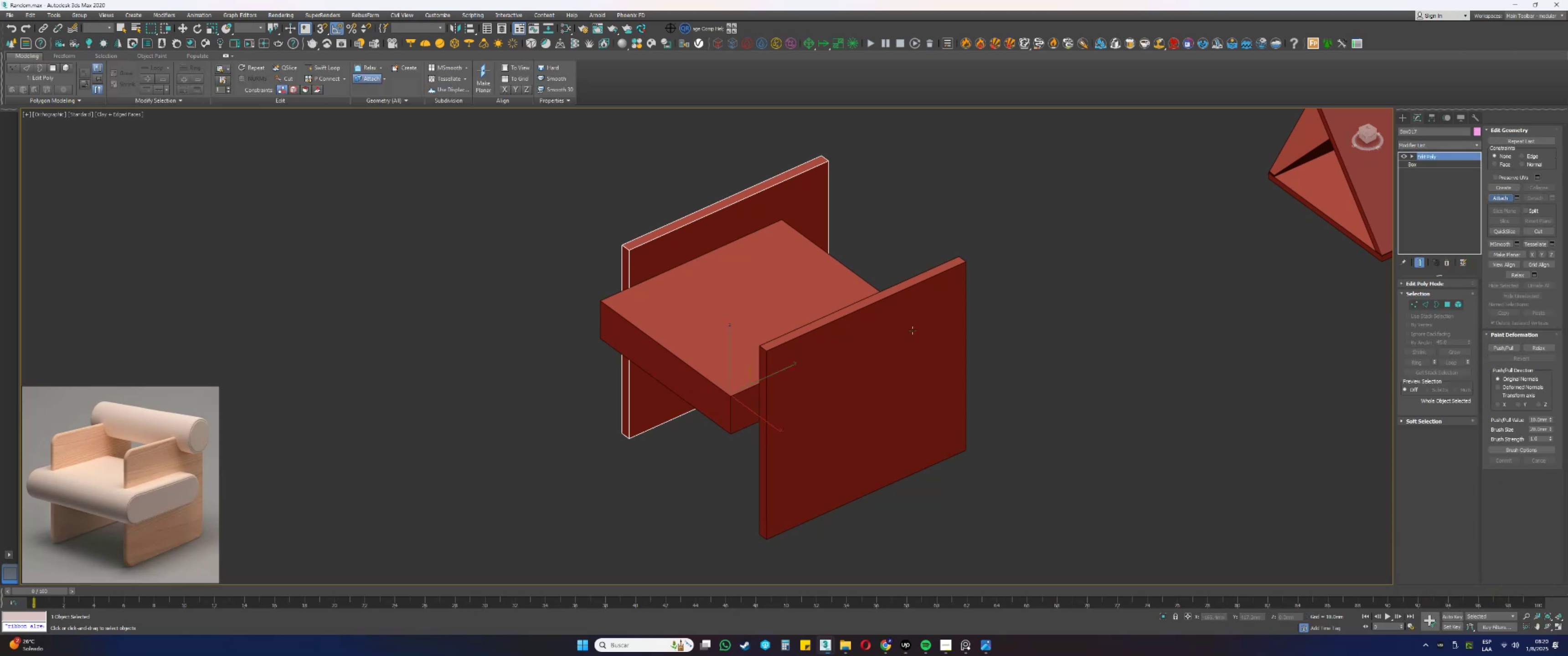 
left_click([879, 343])
 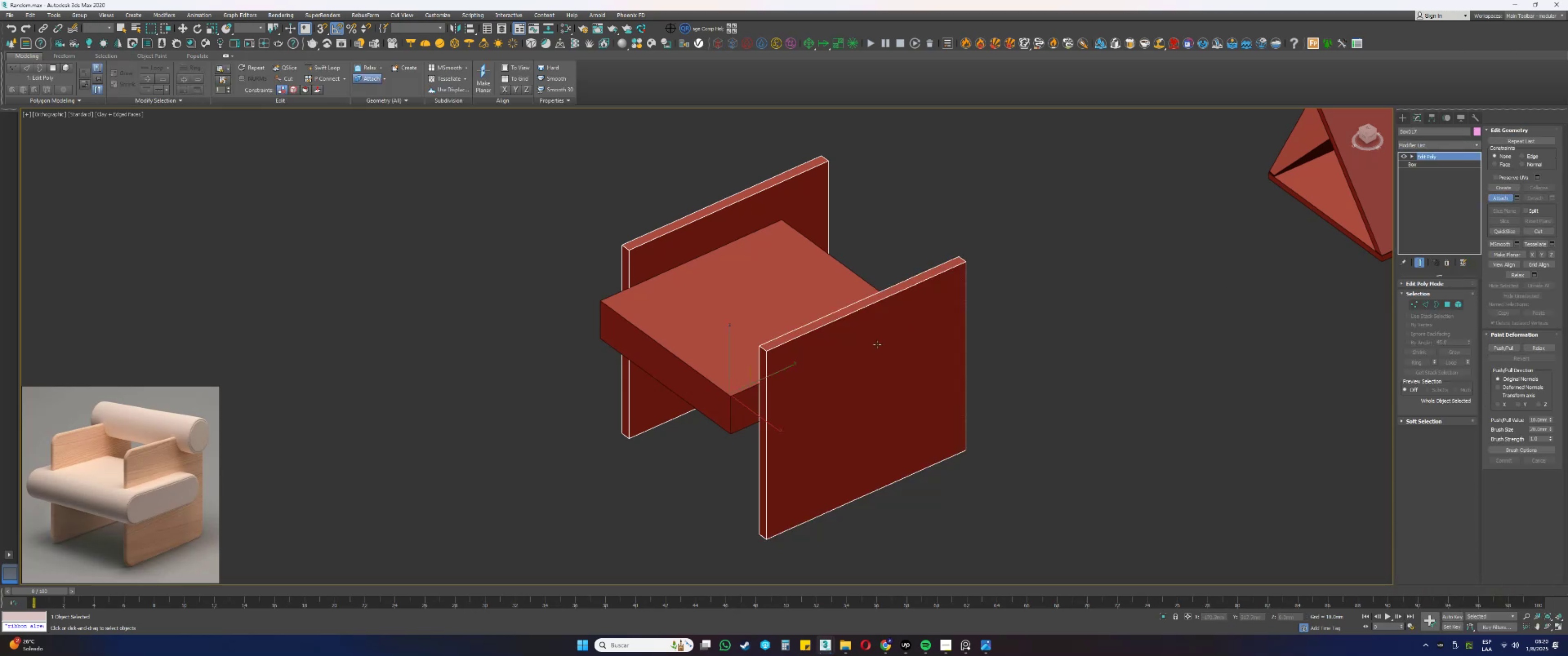 
right_click([875, 345])
 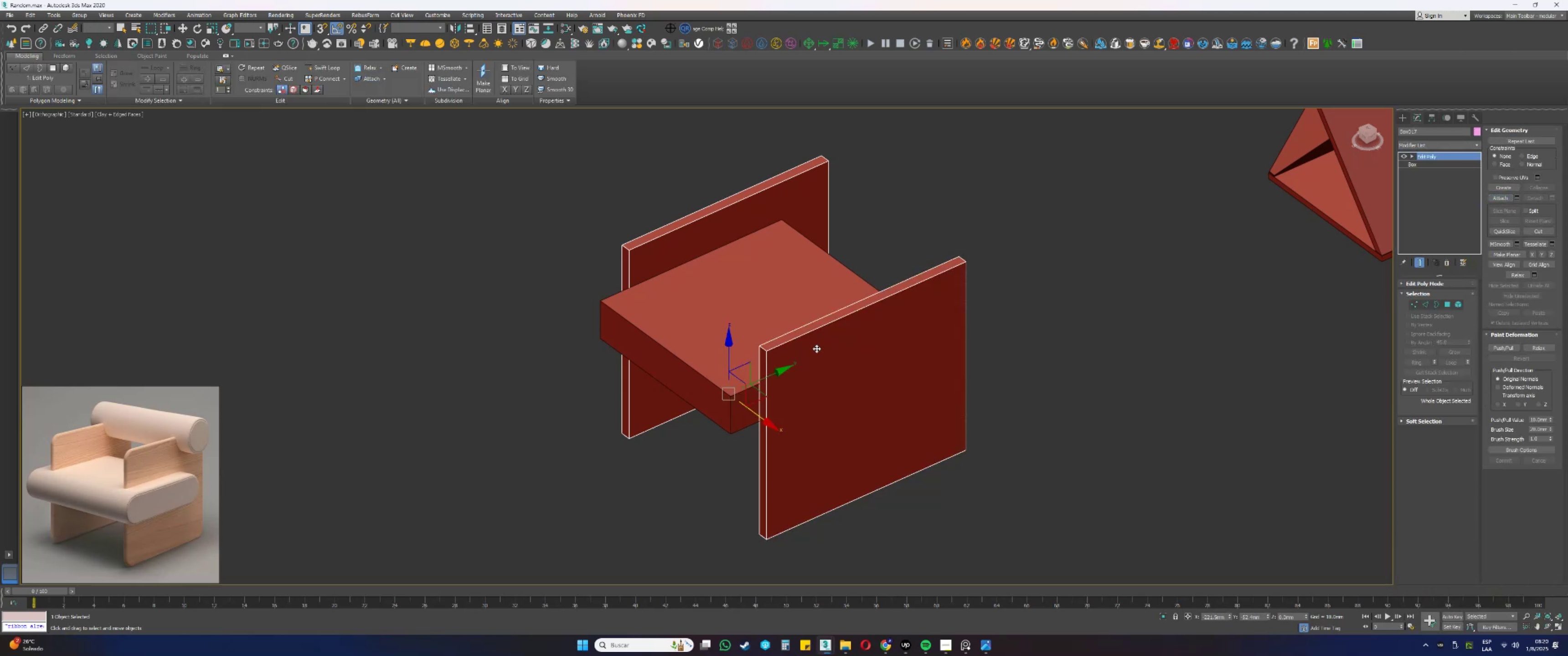 
type(2q)
 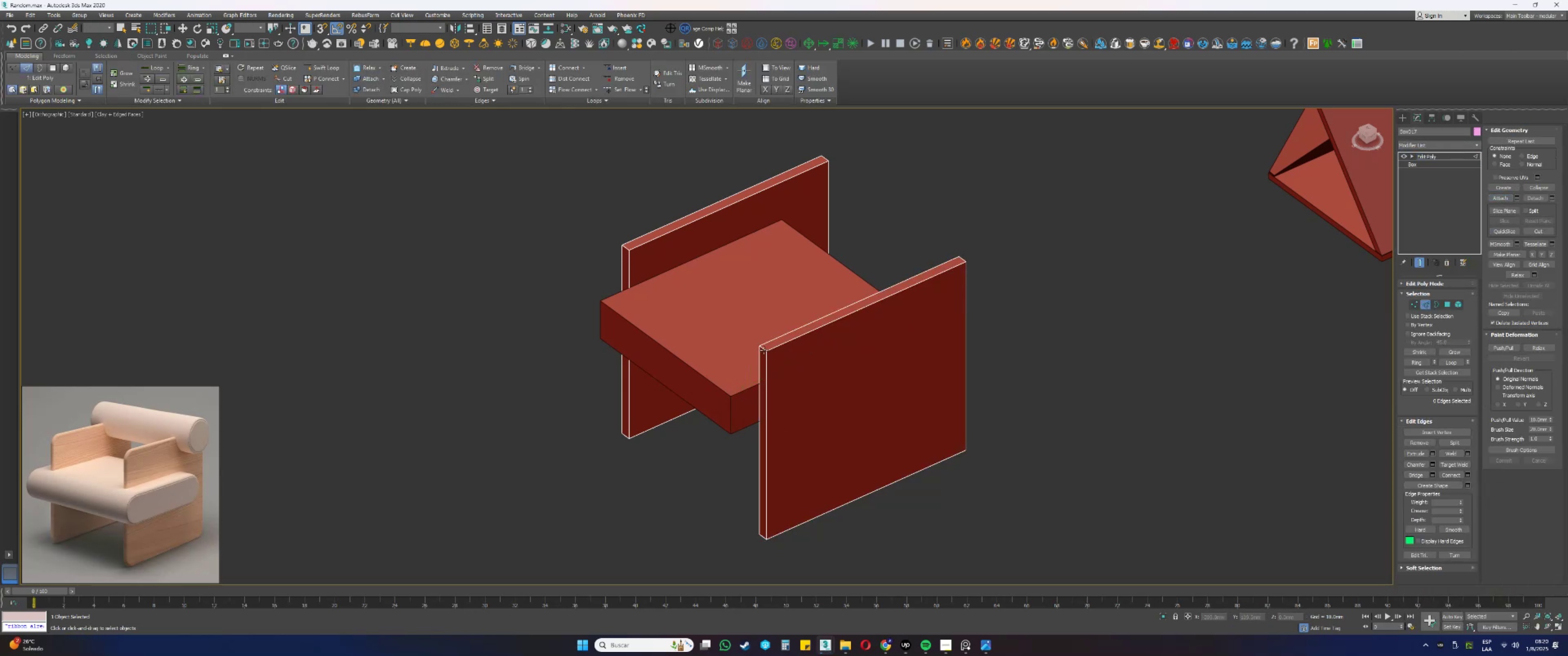 
left_click([764, 350])
 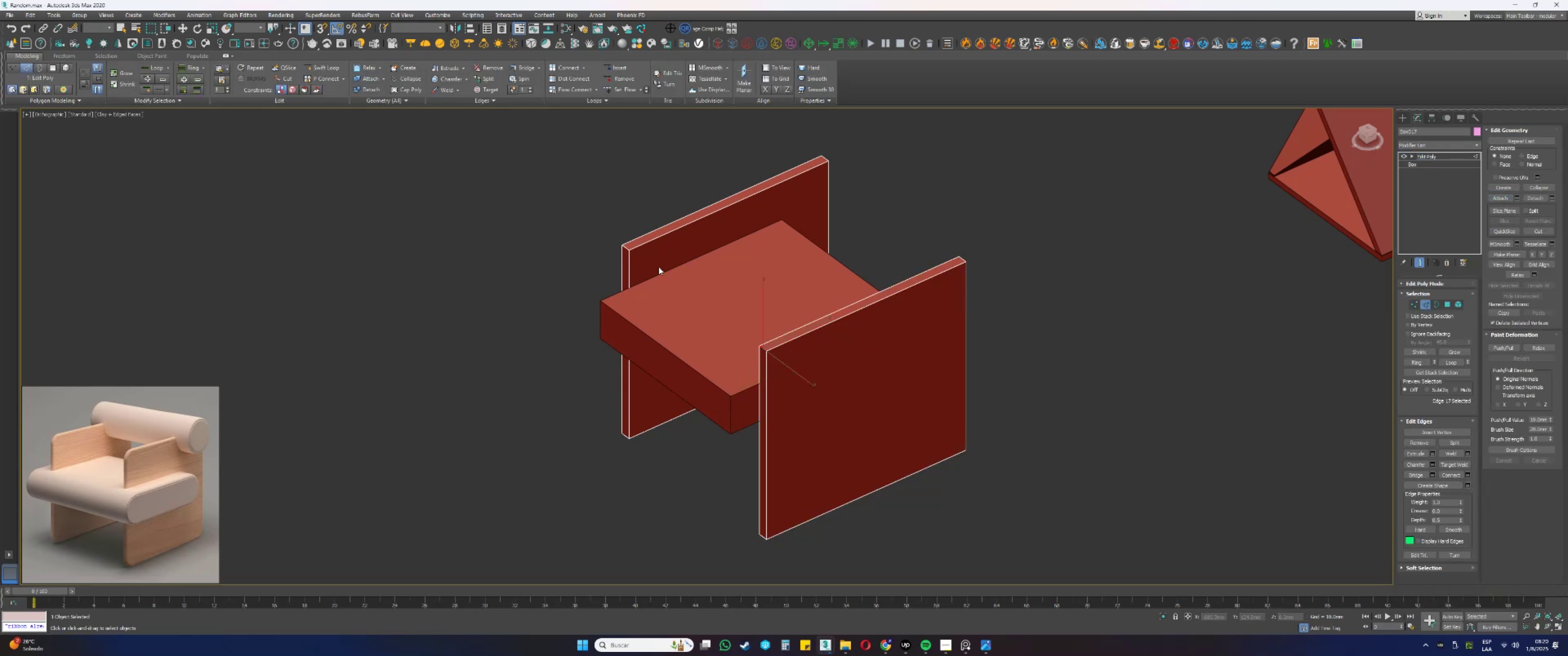 
hold_key(key=ControlLeft, duration=0.52)
left_click([624, 247])
 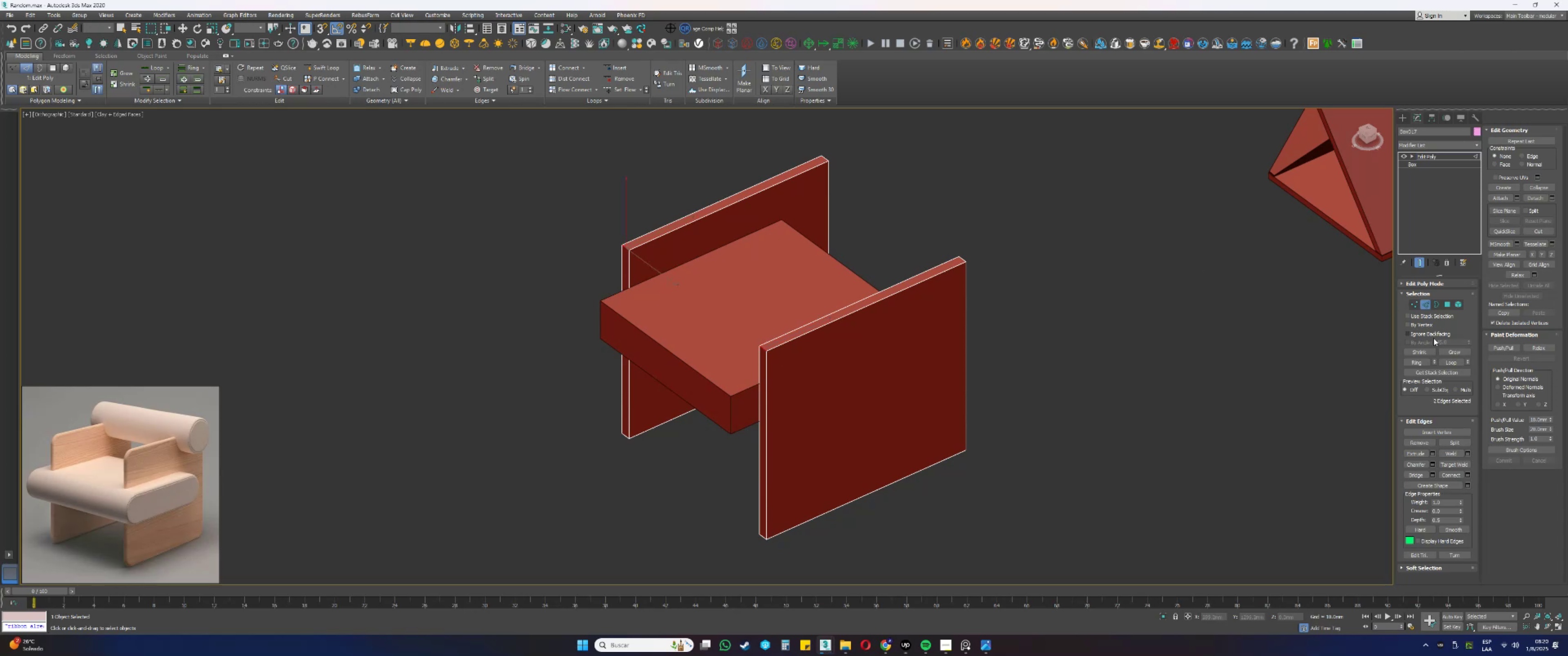 
left_click([1421, 364])
 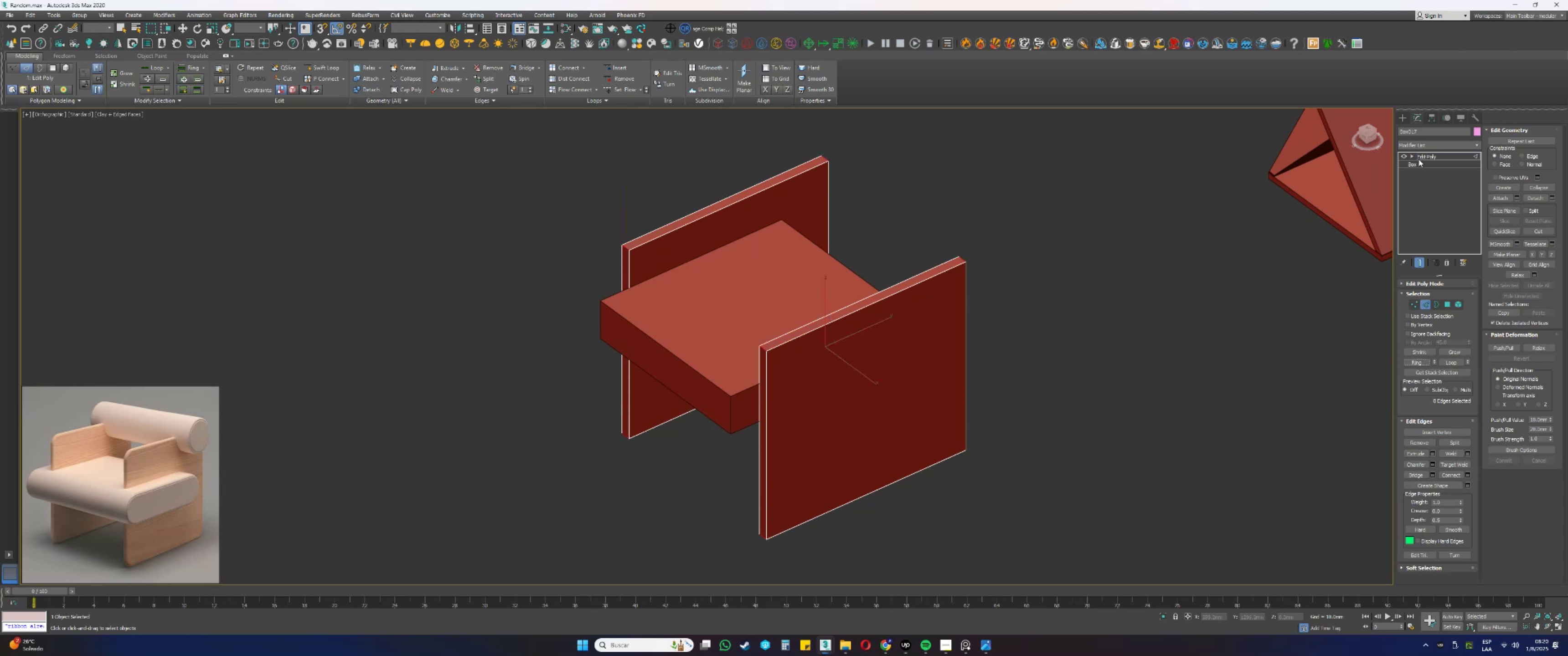 
left_click([1412, 147])
 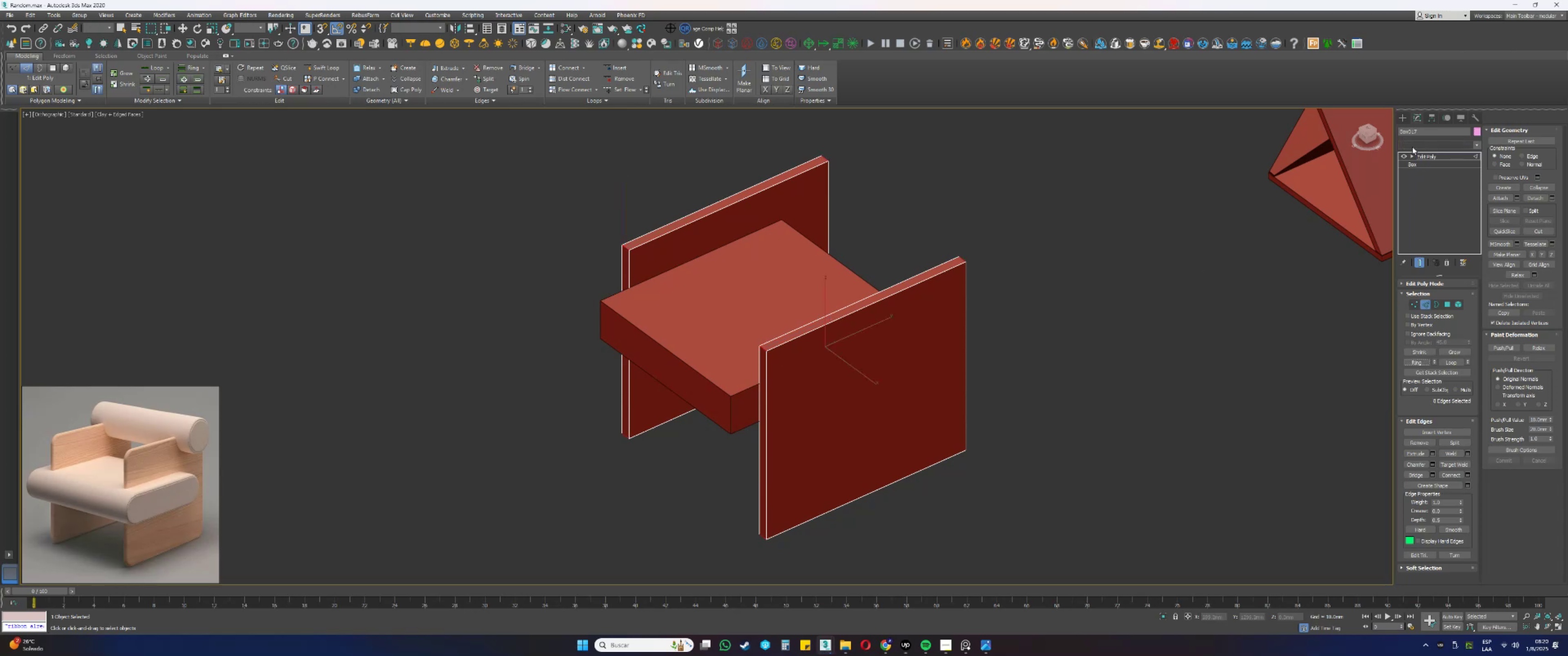 
key(Q)
 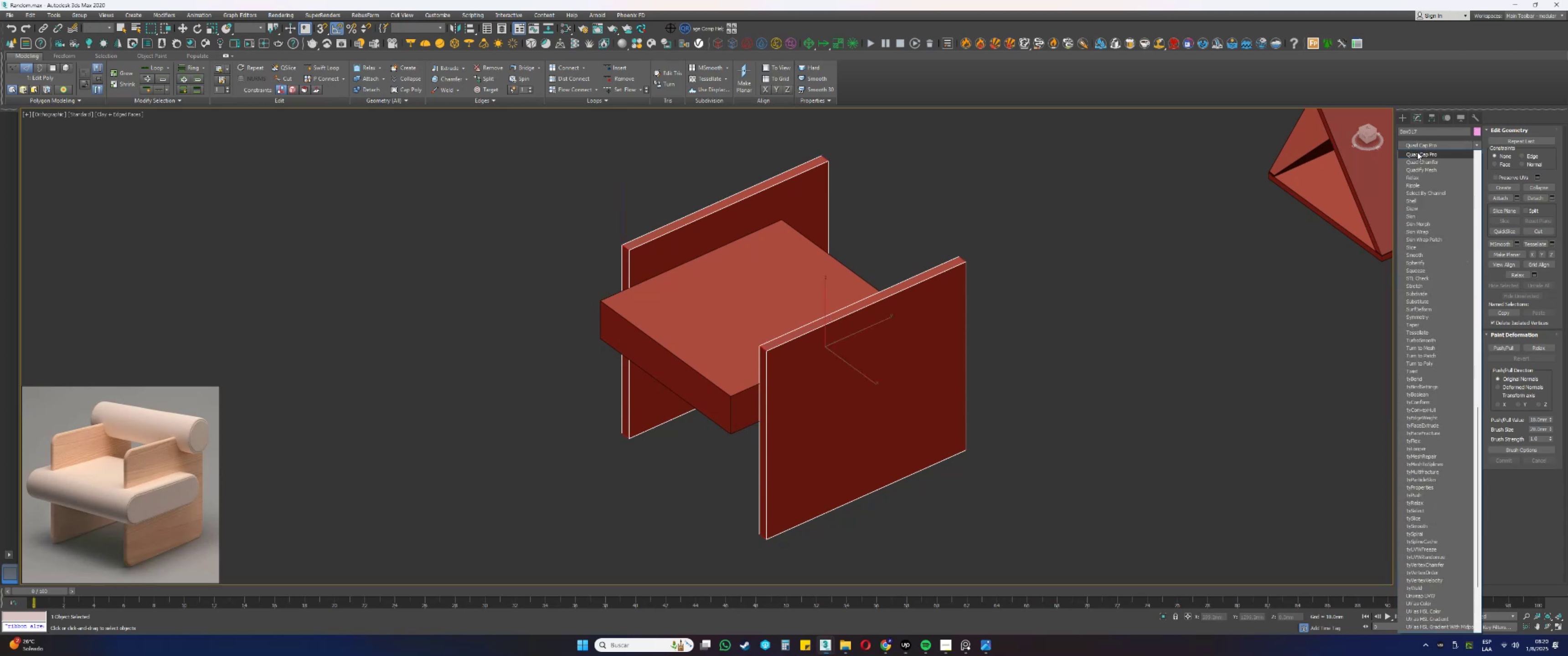 
left_click([1418, 160])
 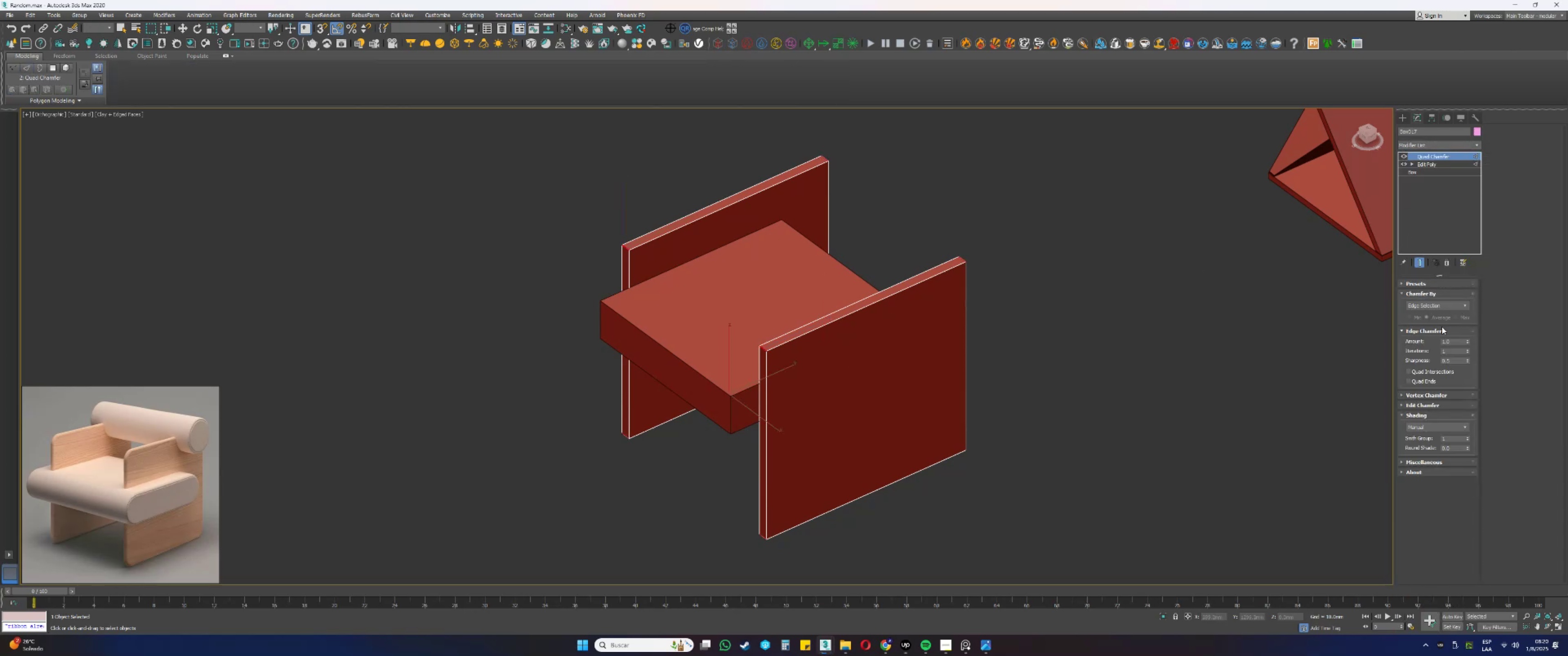 
left_click_drag(start_coordinate=[1456, 342], to_coordinate=[1429, 348])
 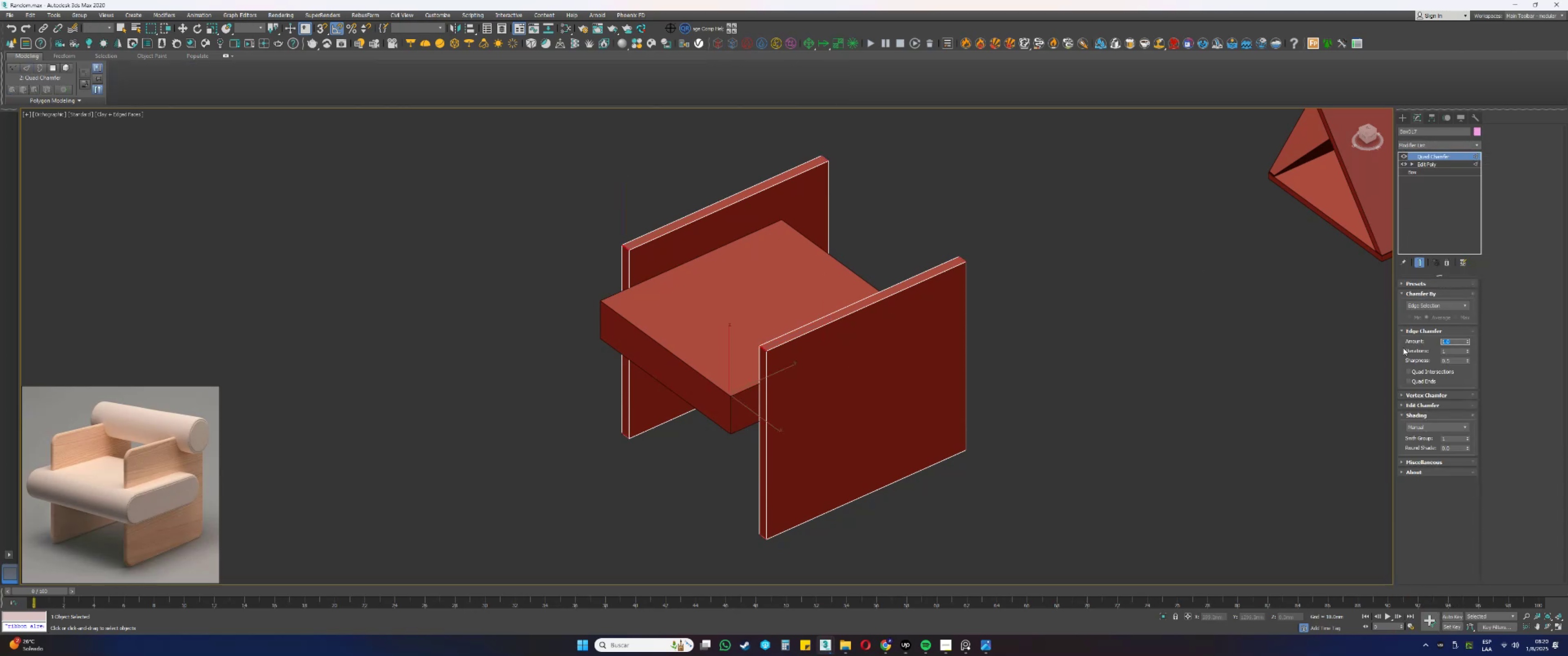 
key(Numpad2)
 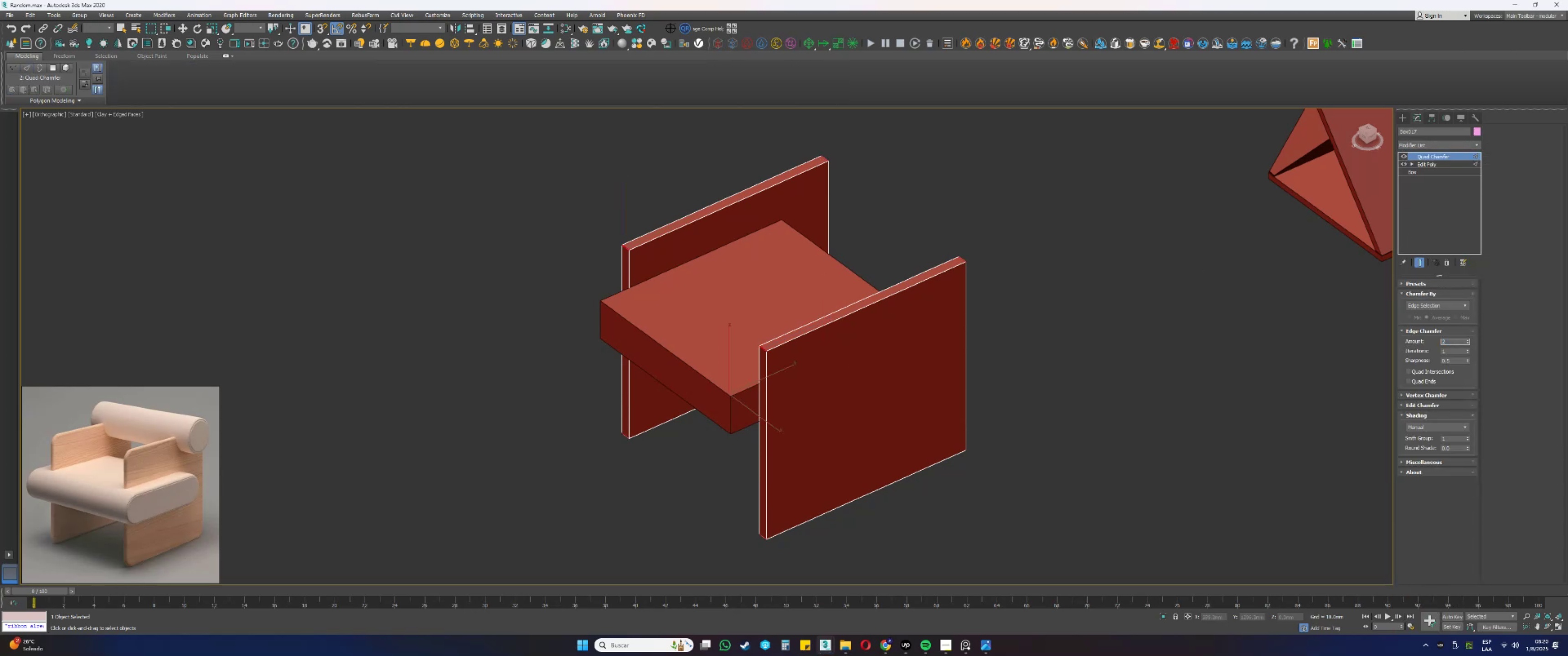 
key(Numpad0)
 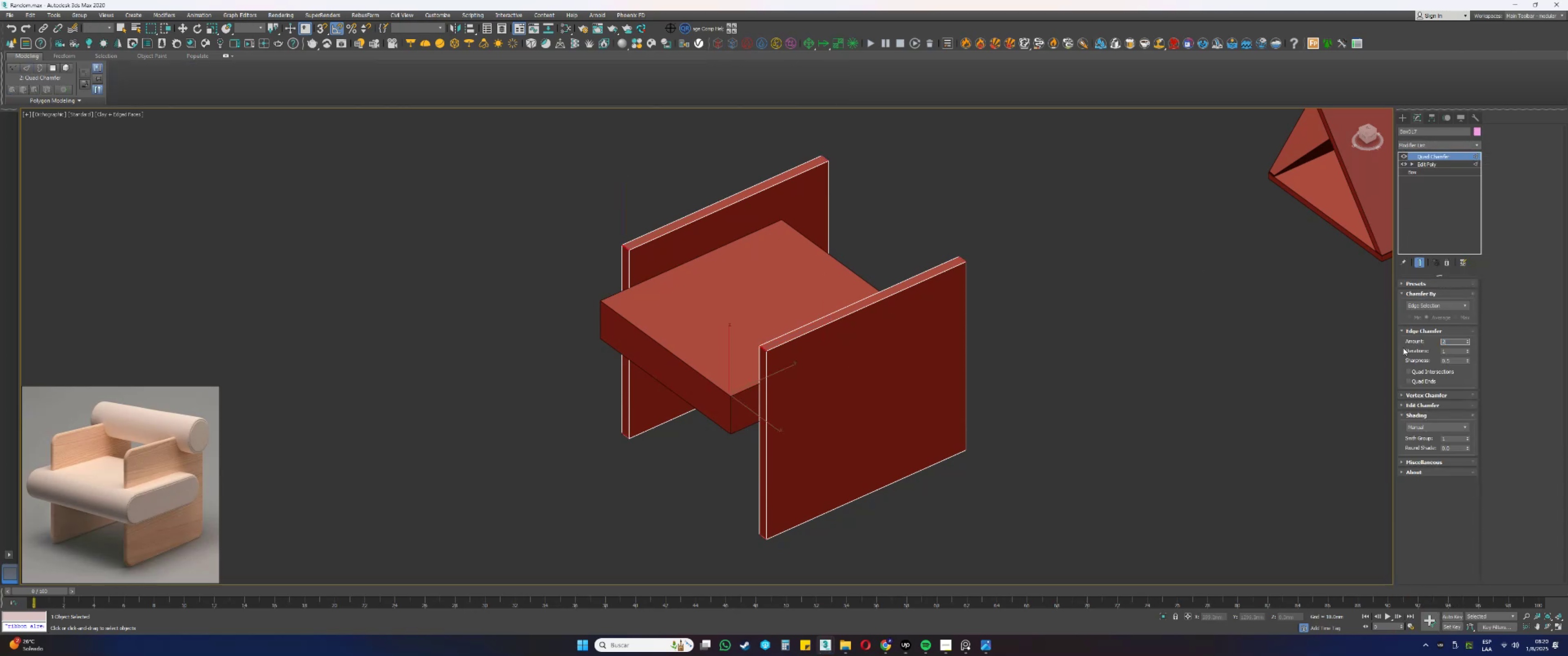 
key(NumpadEnter)
 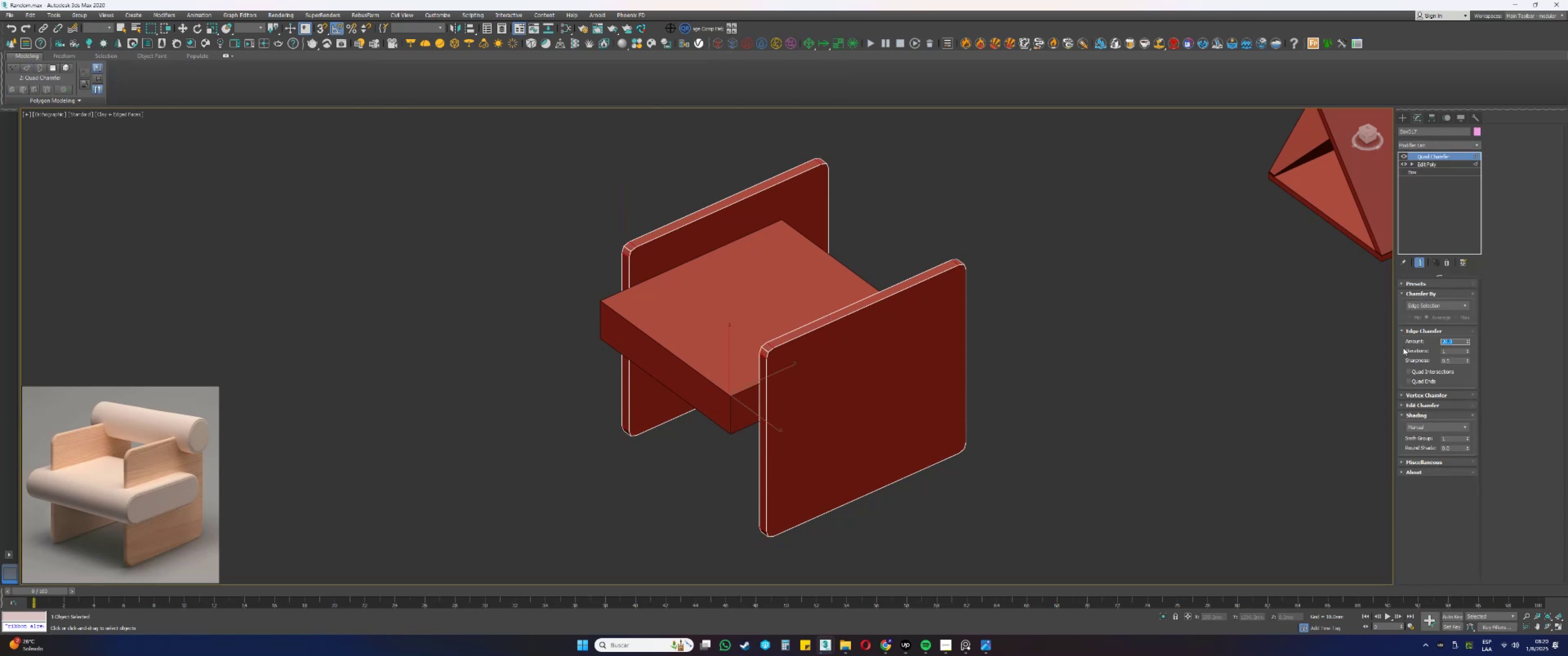 
key(Numpad3)
 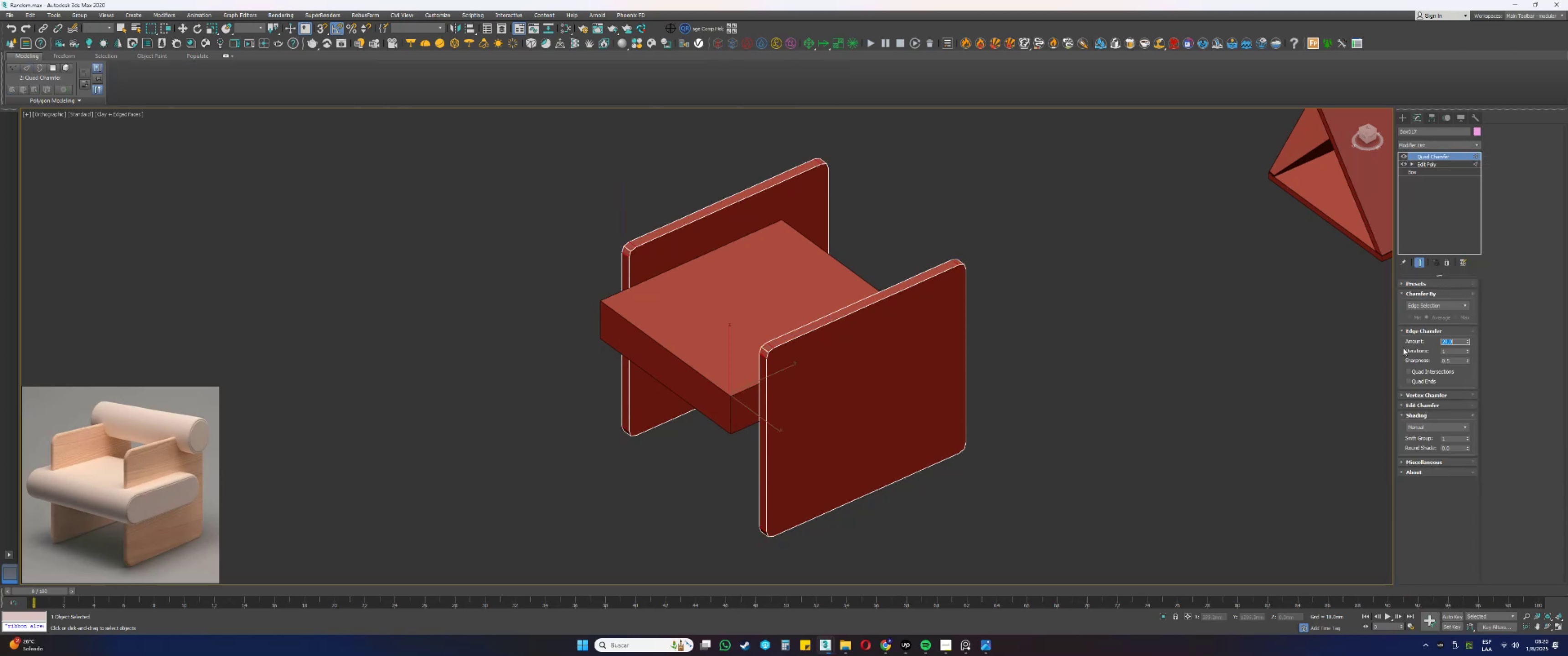 
key(Numpad0)
 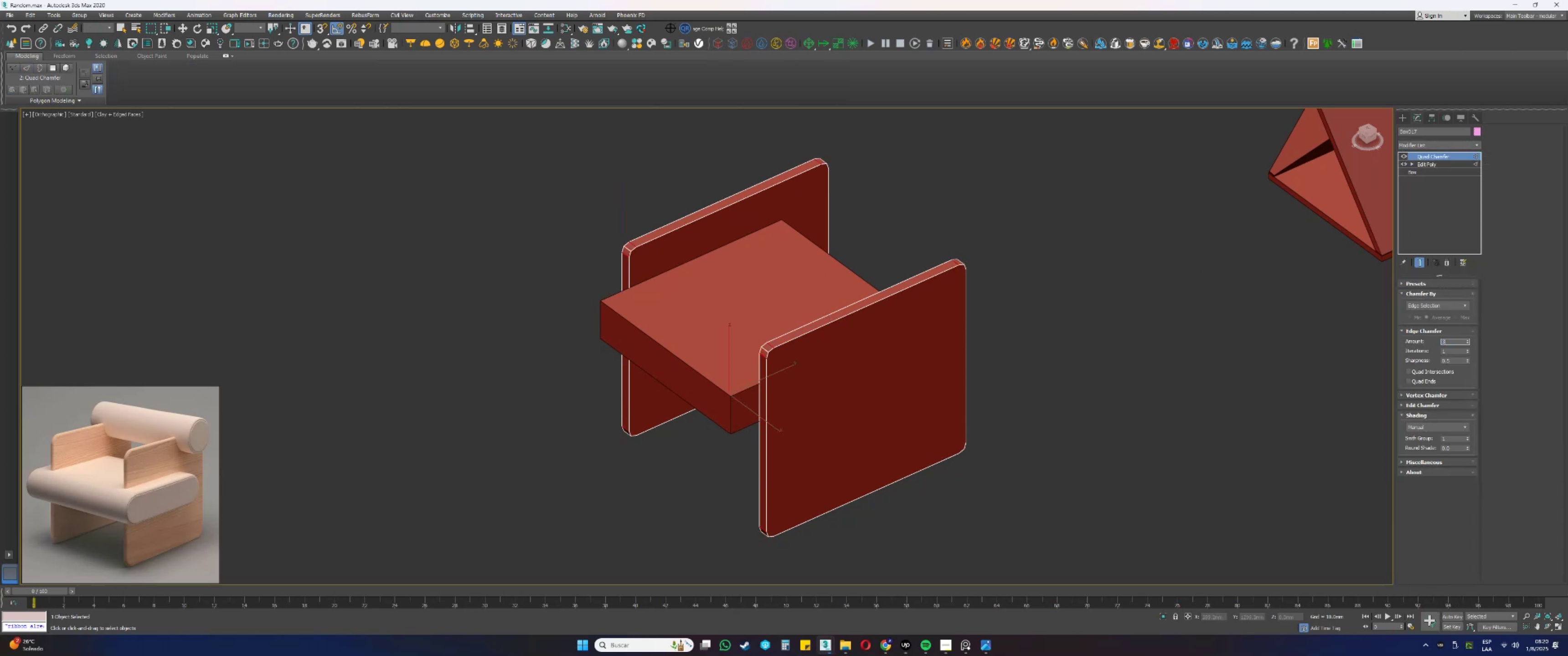 
key(NumpadEnter)
 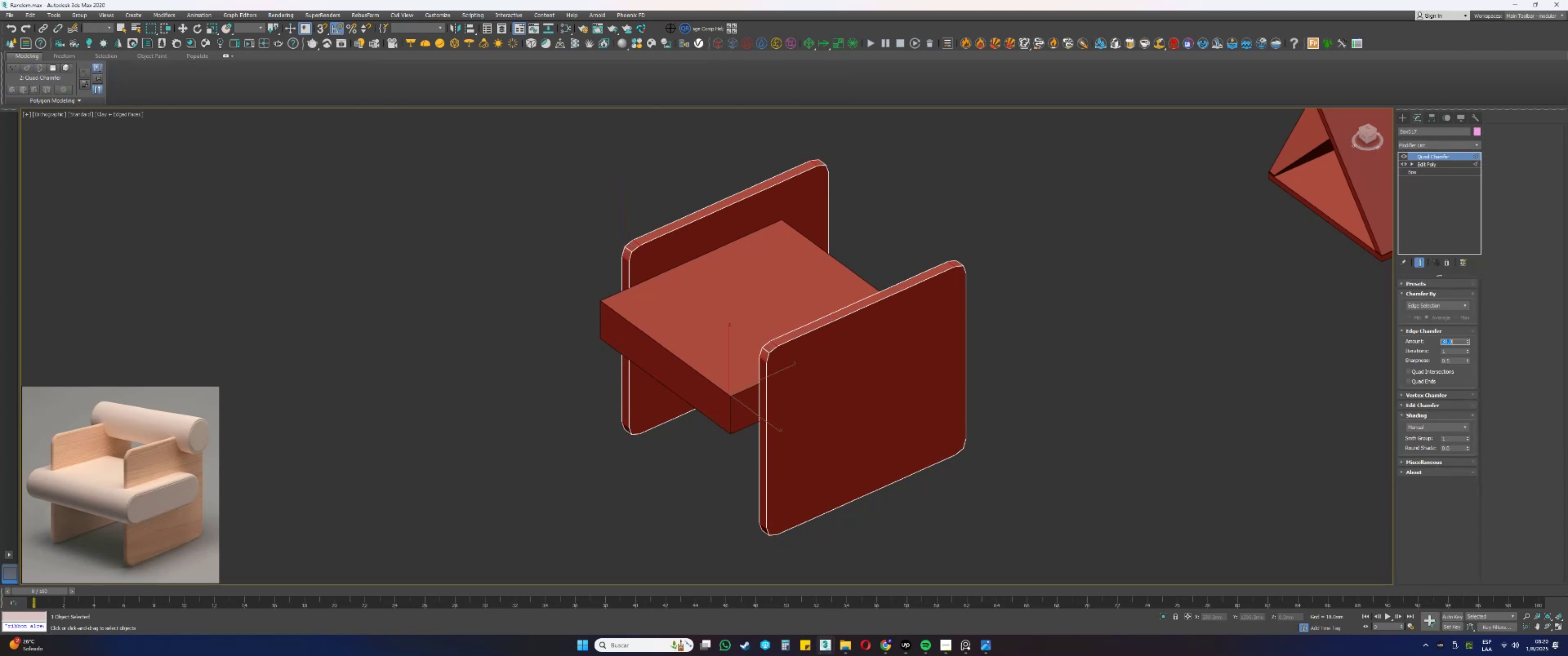 
key(Numpad4)
 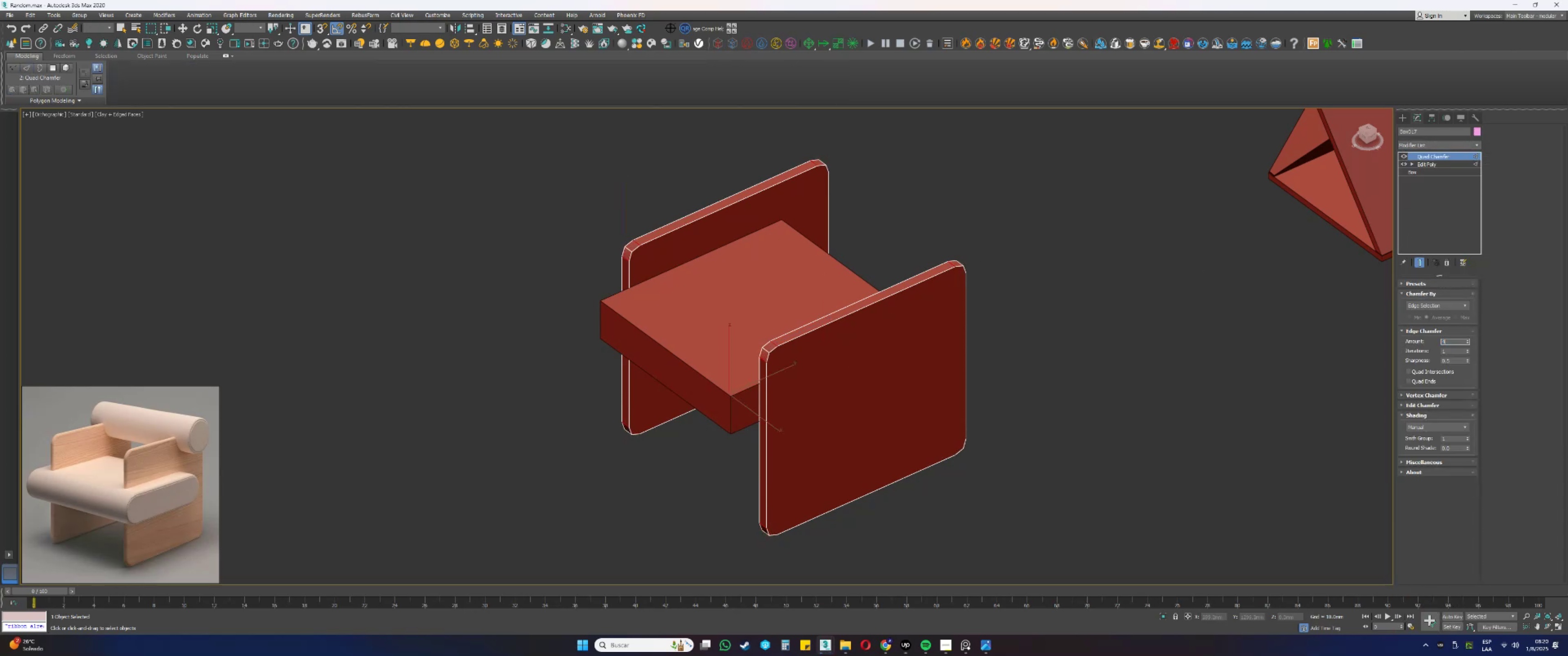 
key(Numpad0)
 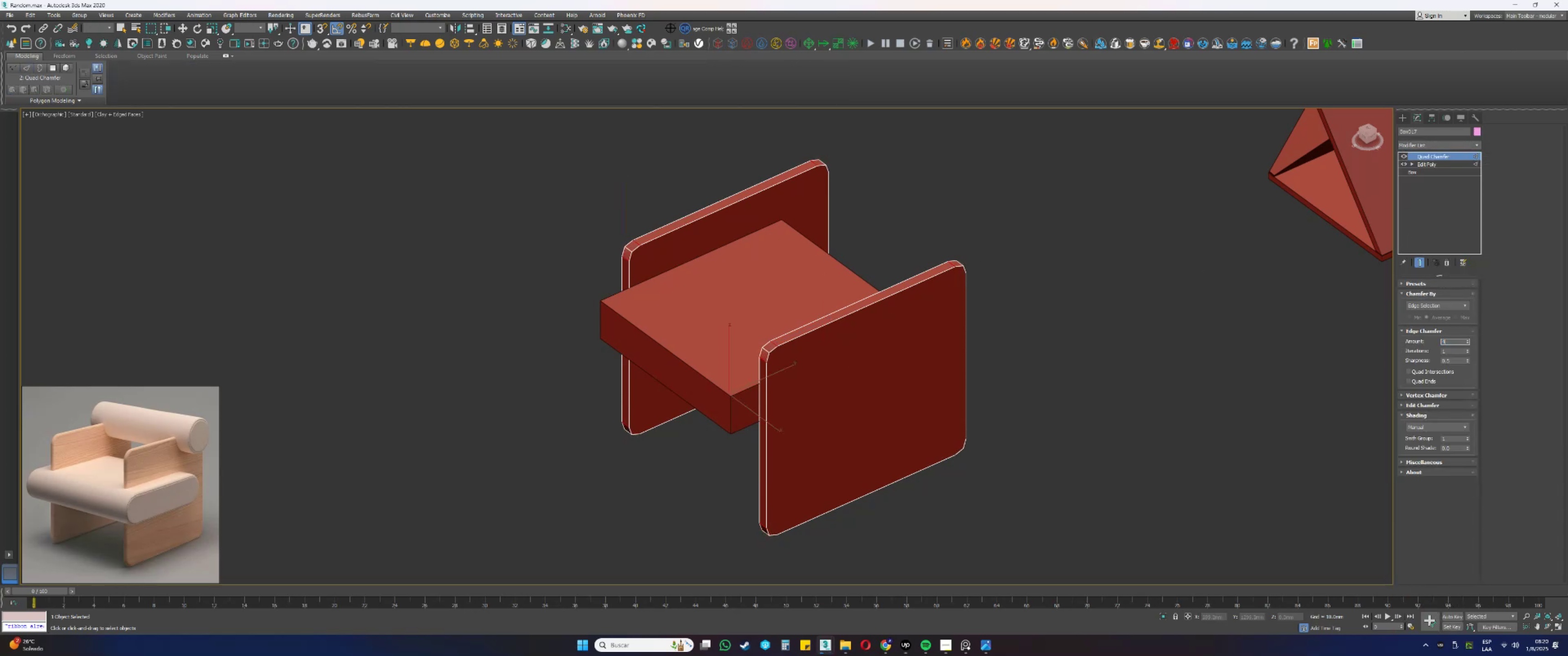 
key(NumpadEnter)
 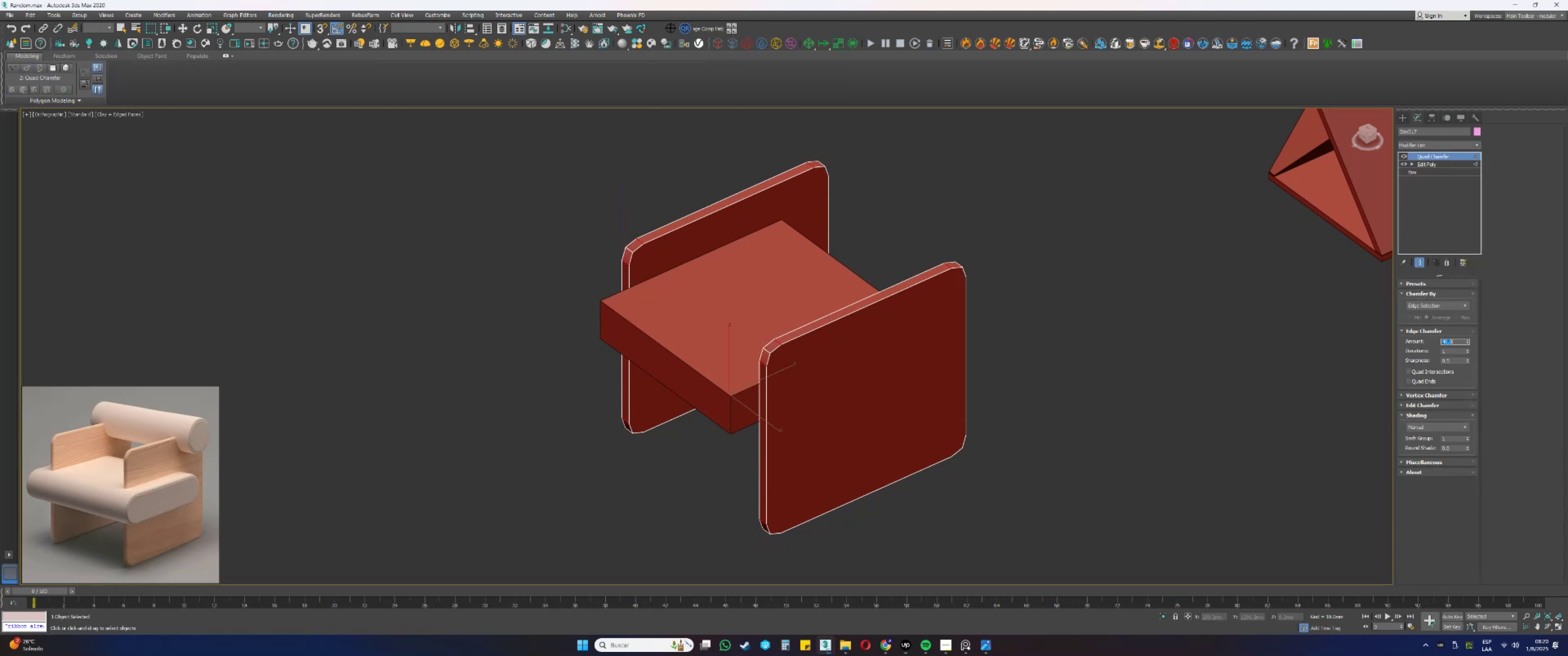 
key(Numpad5)
 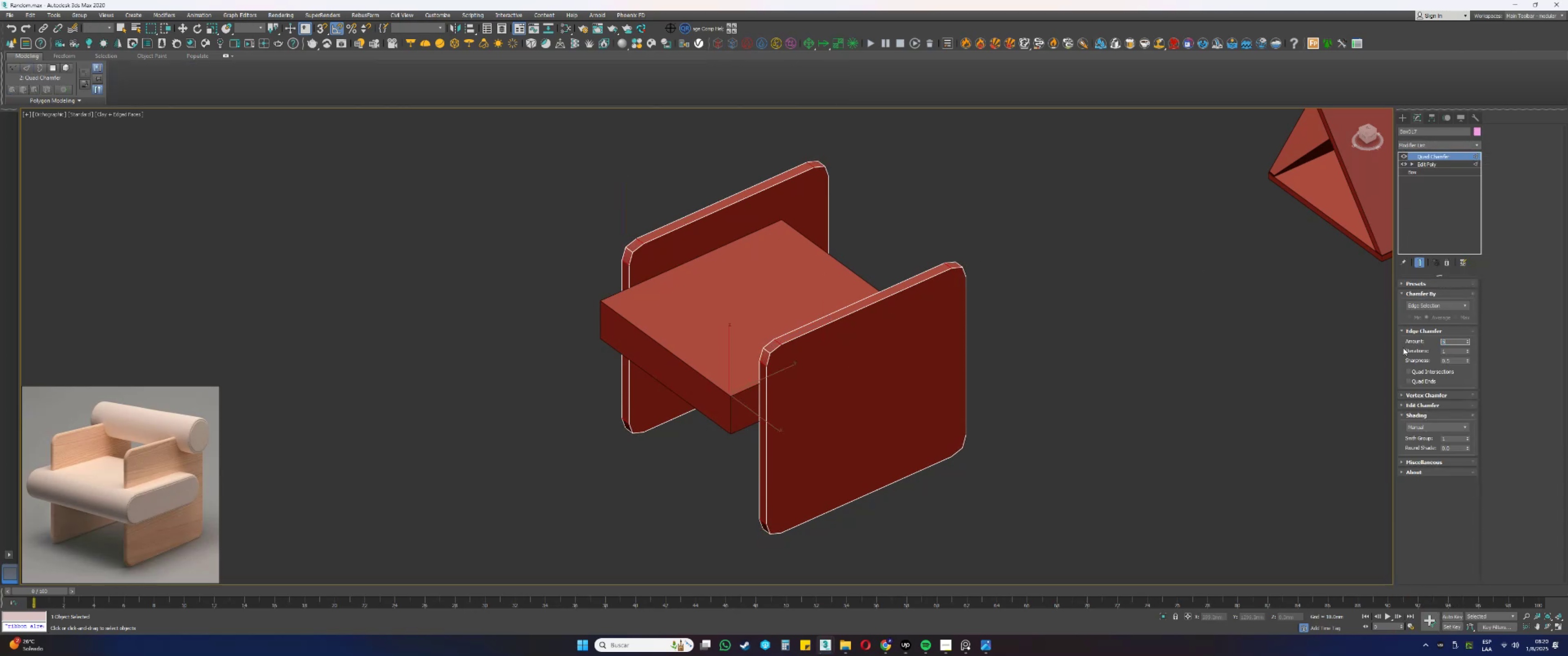 
key(Numpad0)
 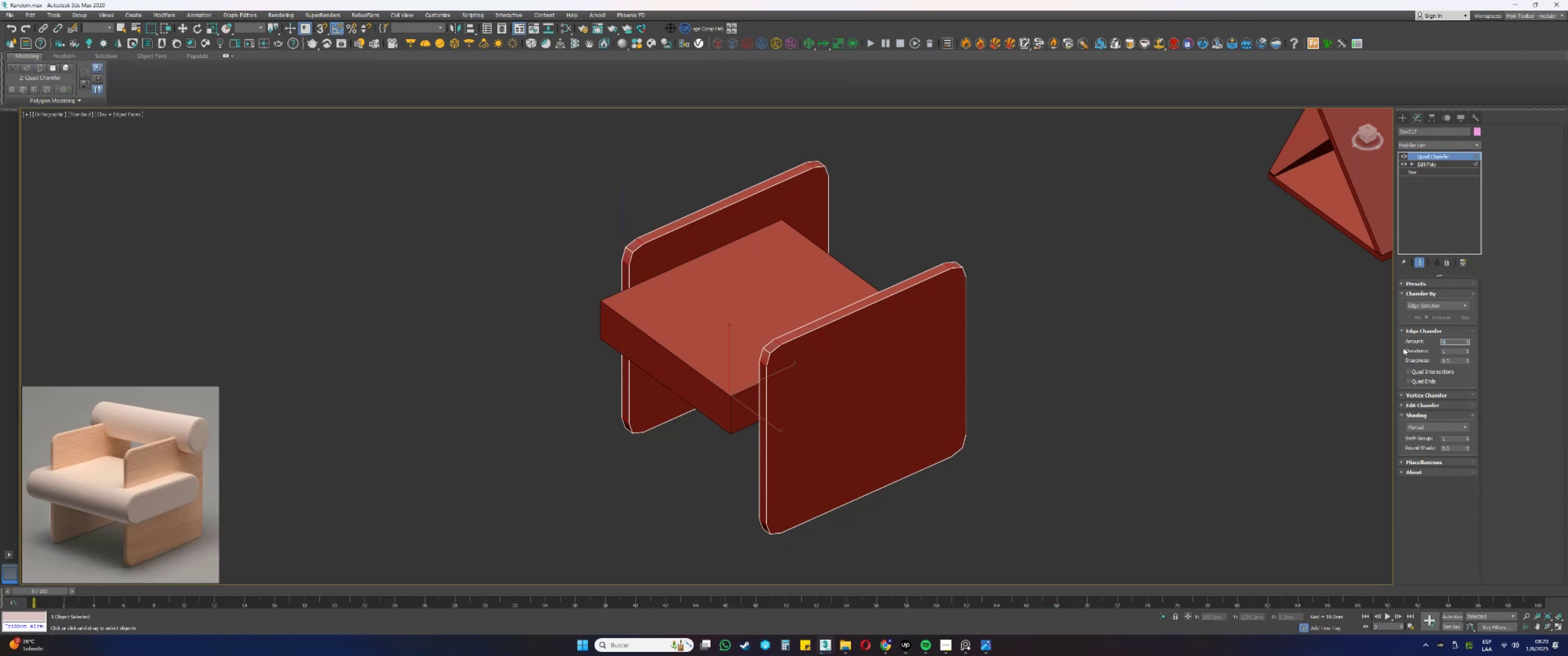 
key(NumpadEnter)
 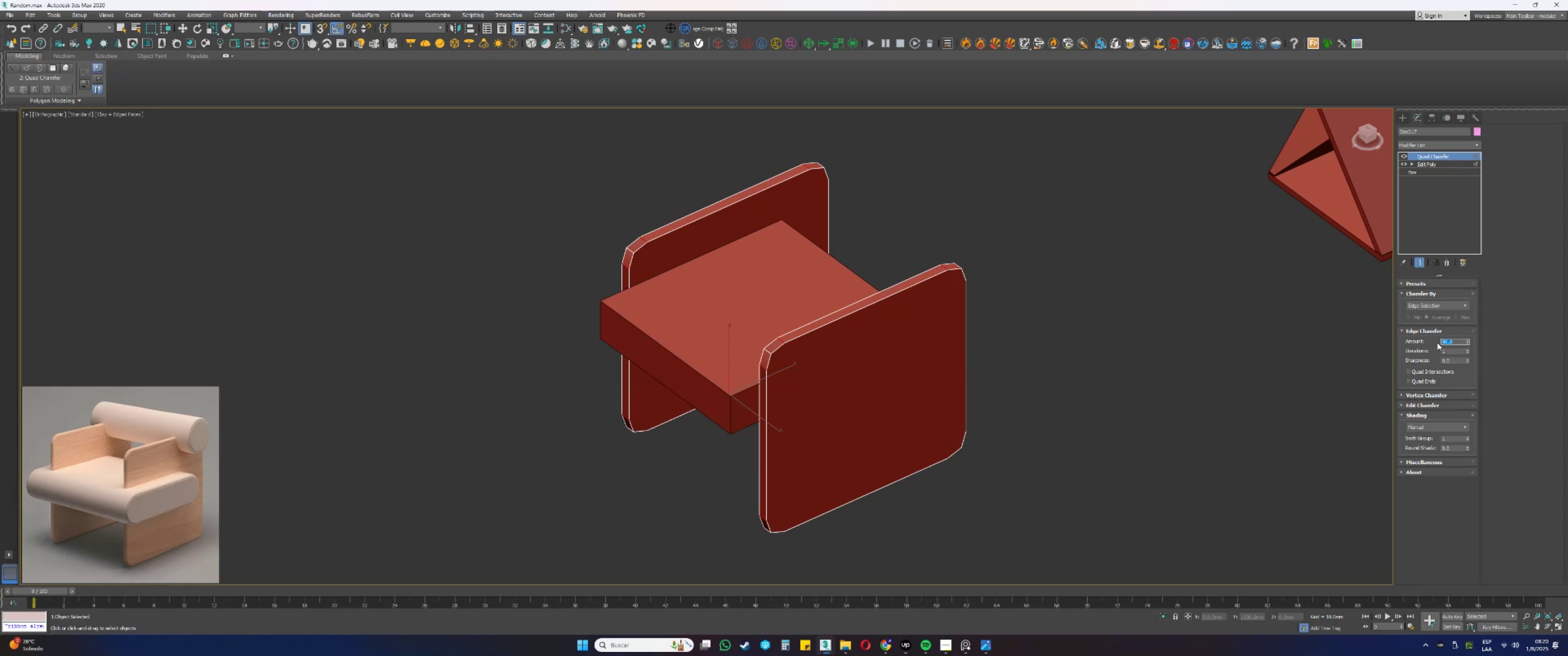 
double_click([1470, 348])
 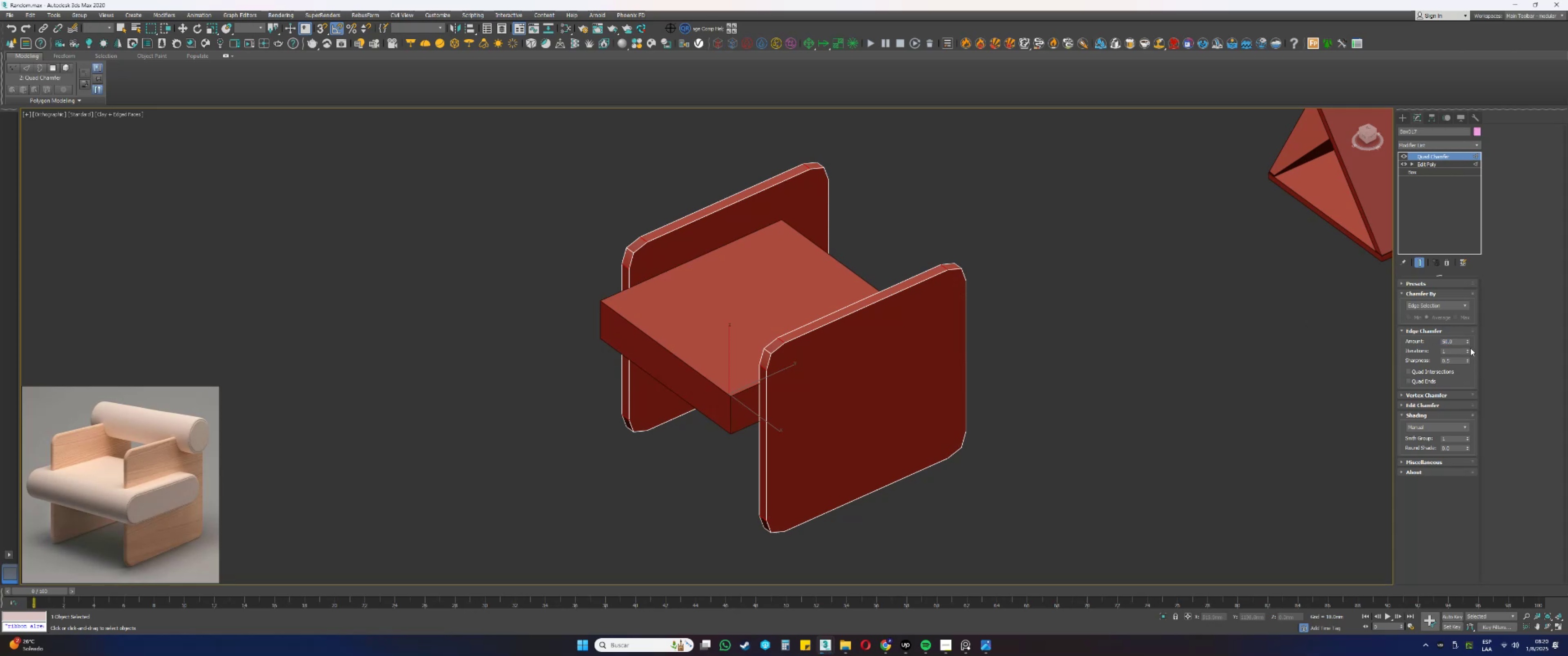 
triple_click([1469, 348])
 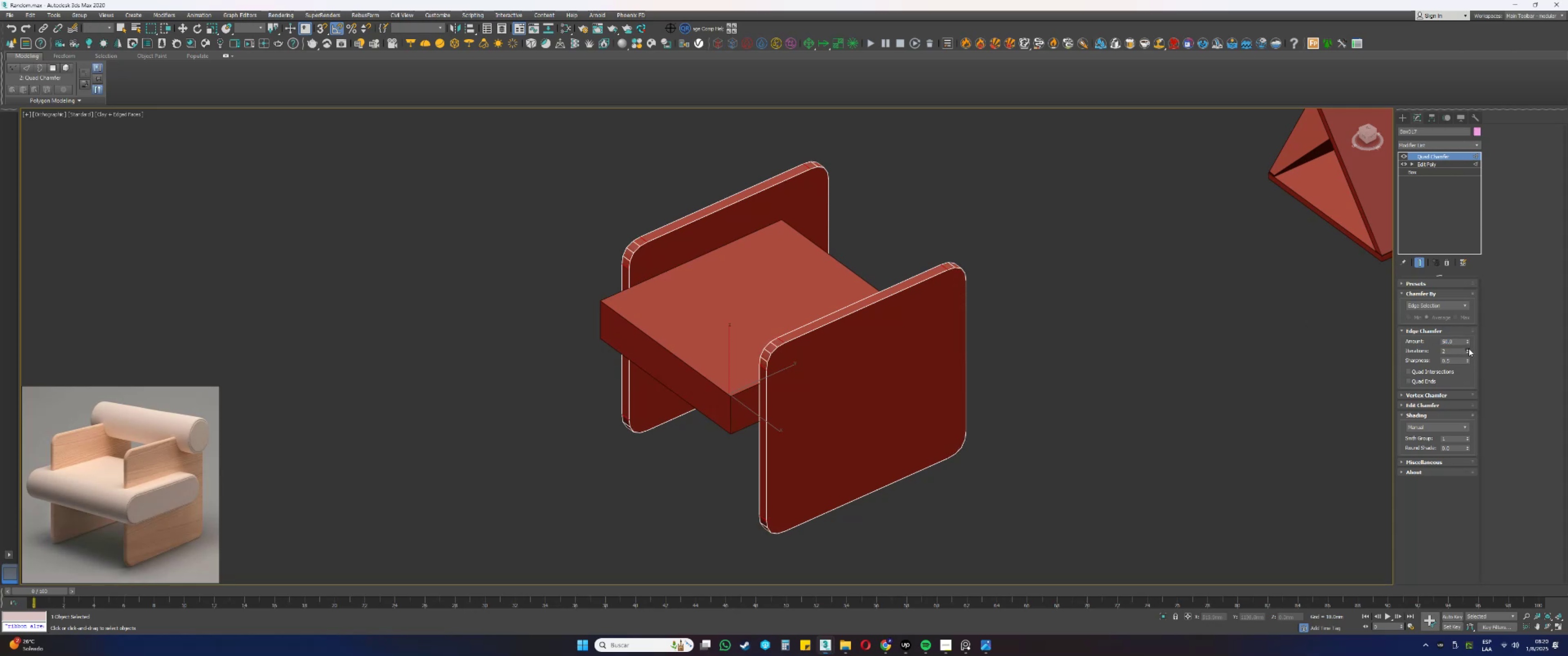 
triple_click([1469, 348])
 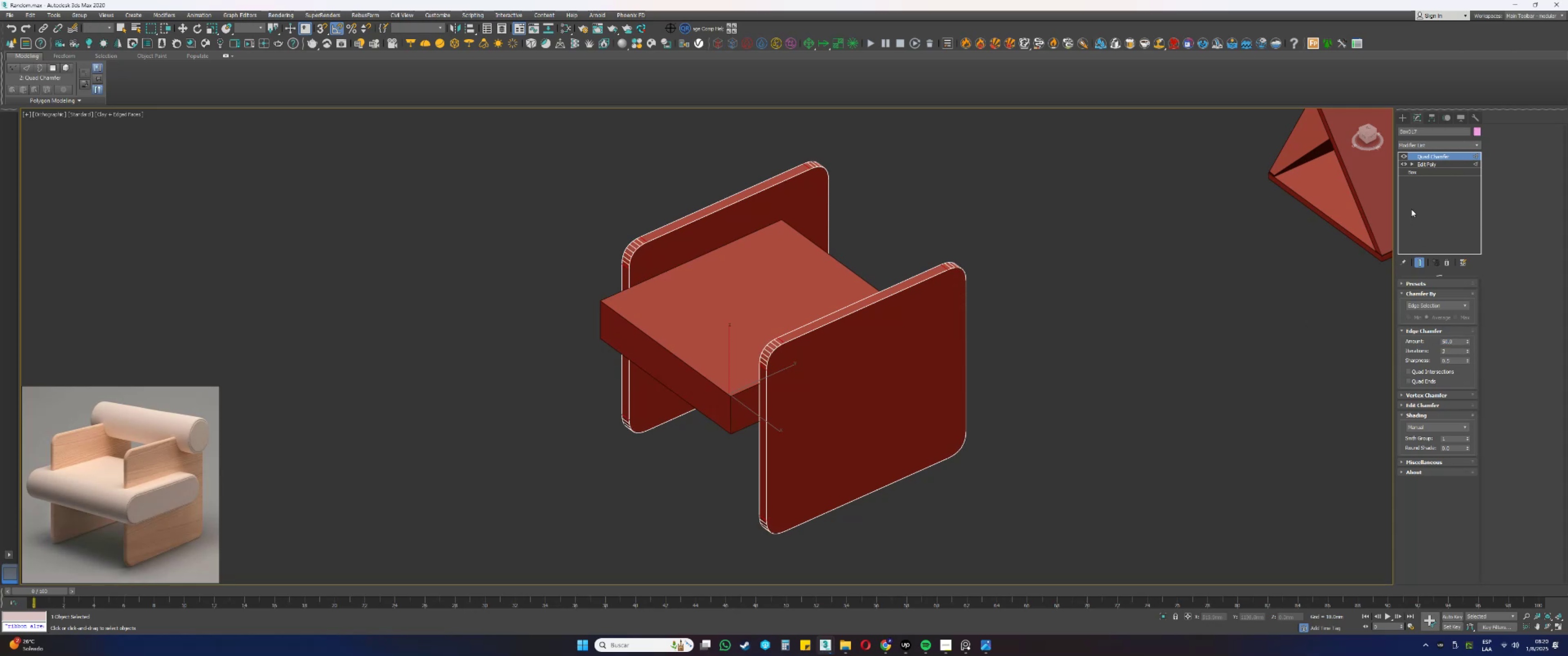 
left_click([1419, 148])
 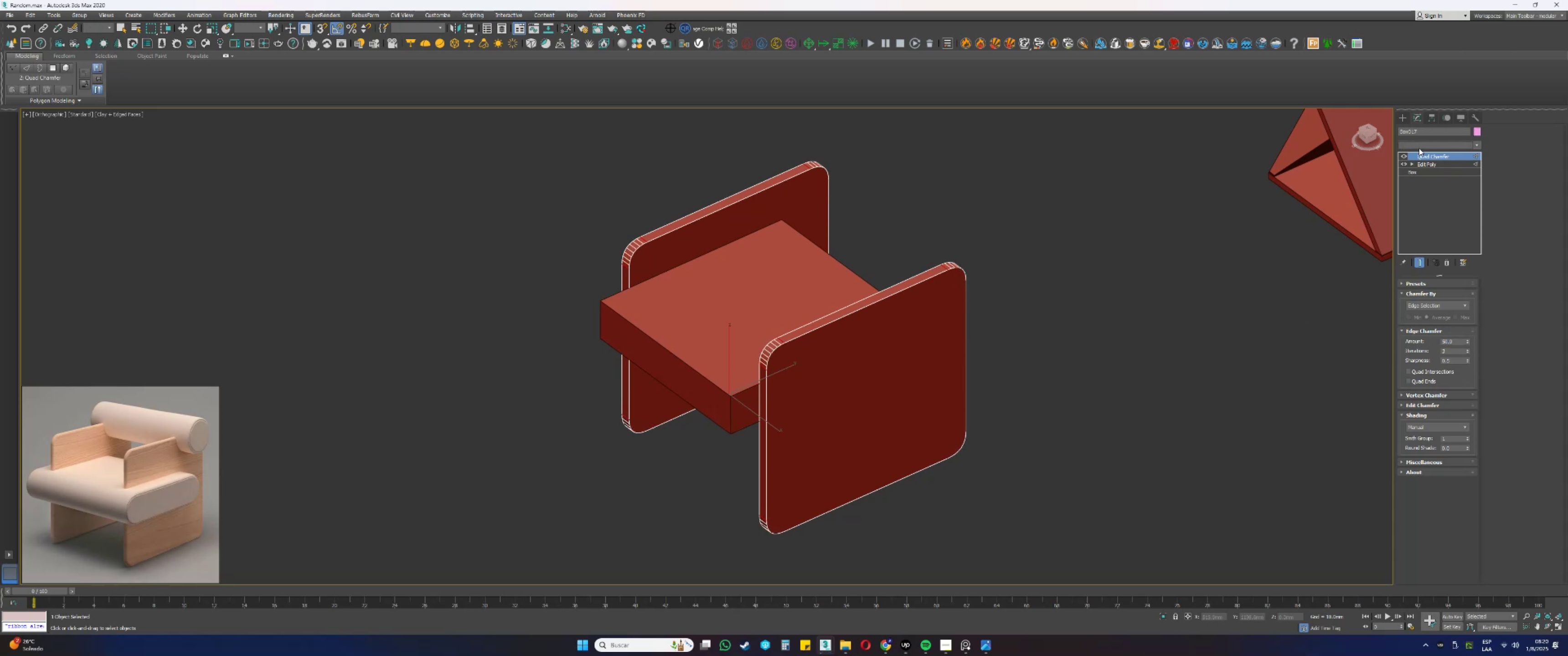 
key(E)
 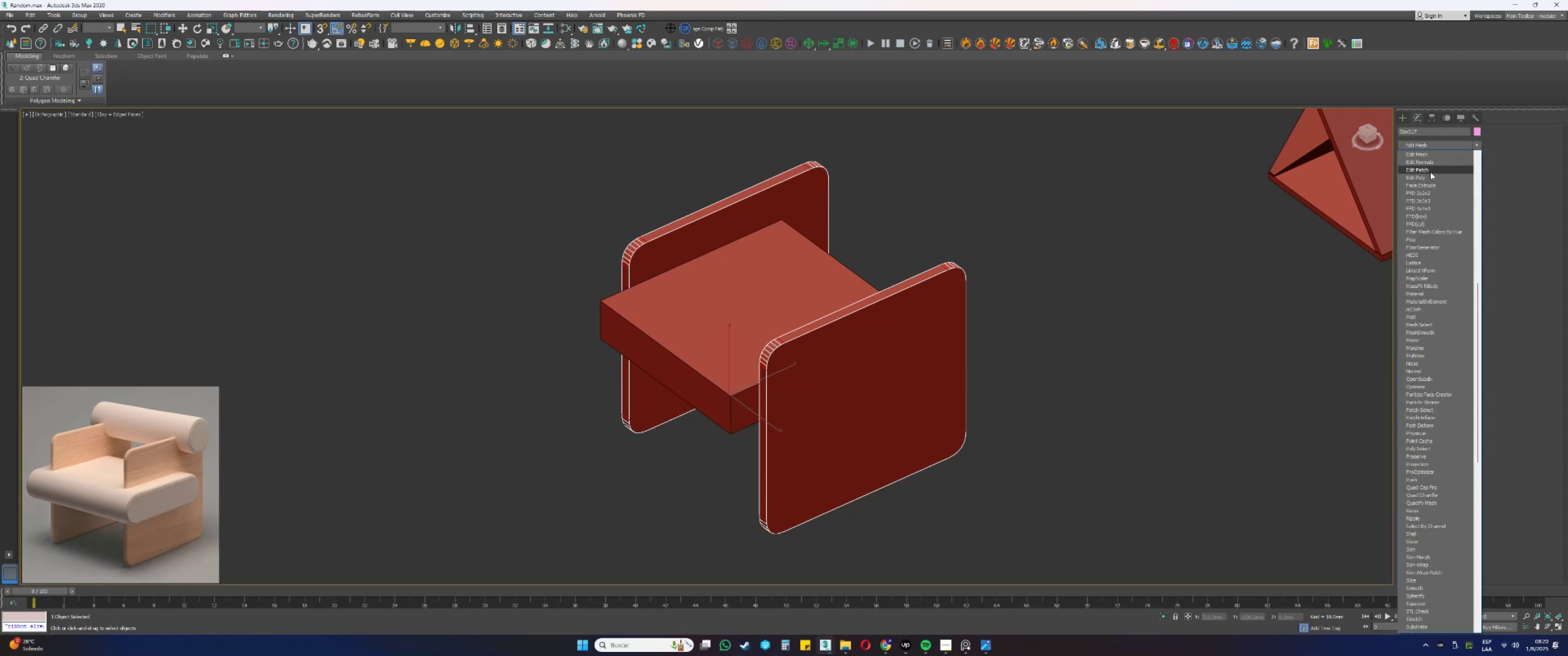 
left_click([1423, 176])
 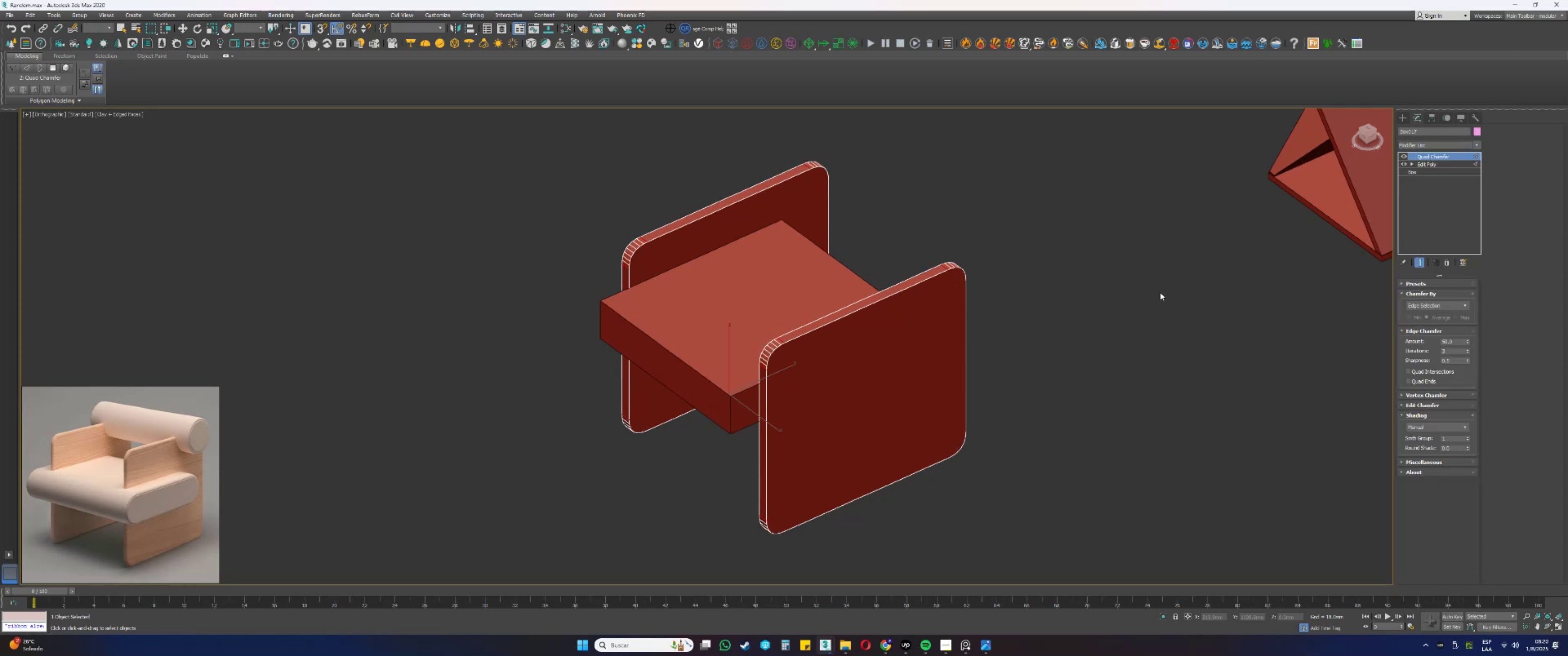 
type(4q)
 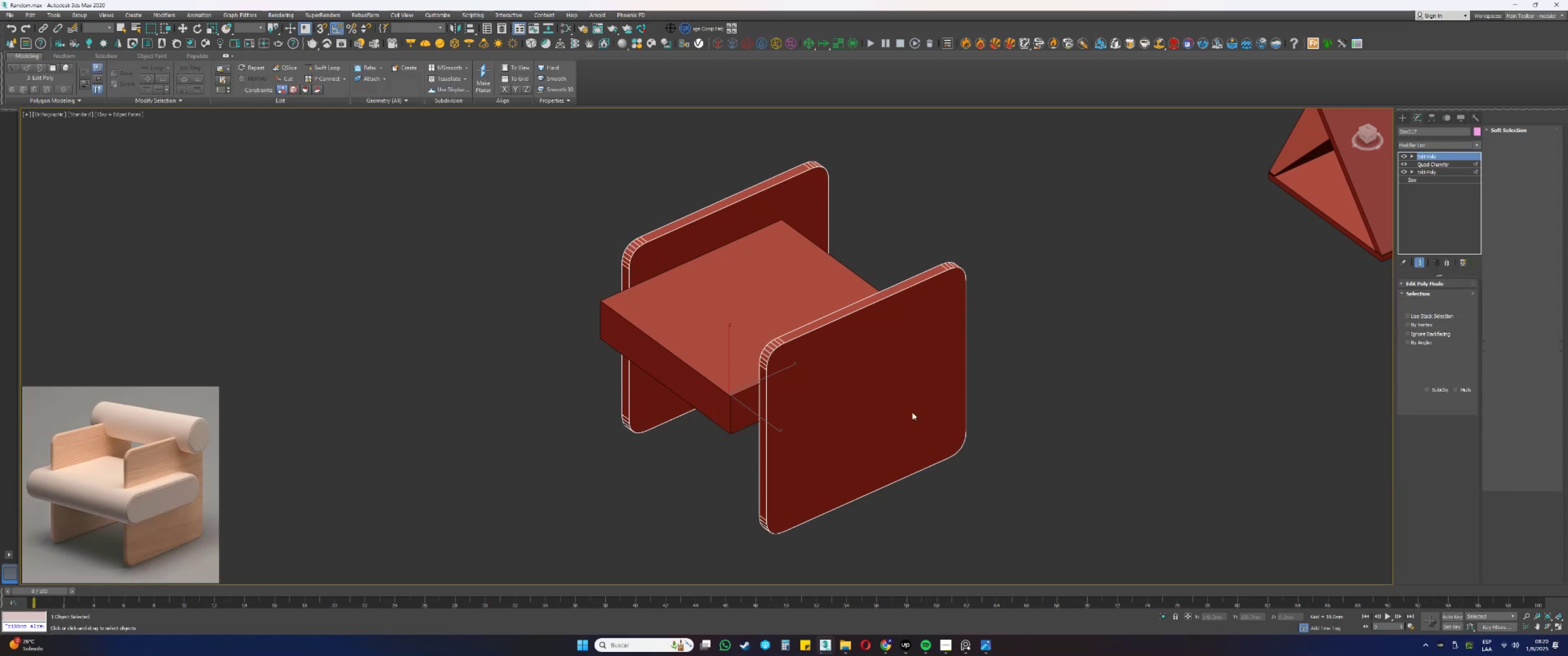 
left_click([881, 421])
 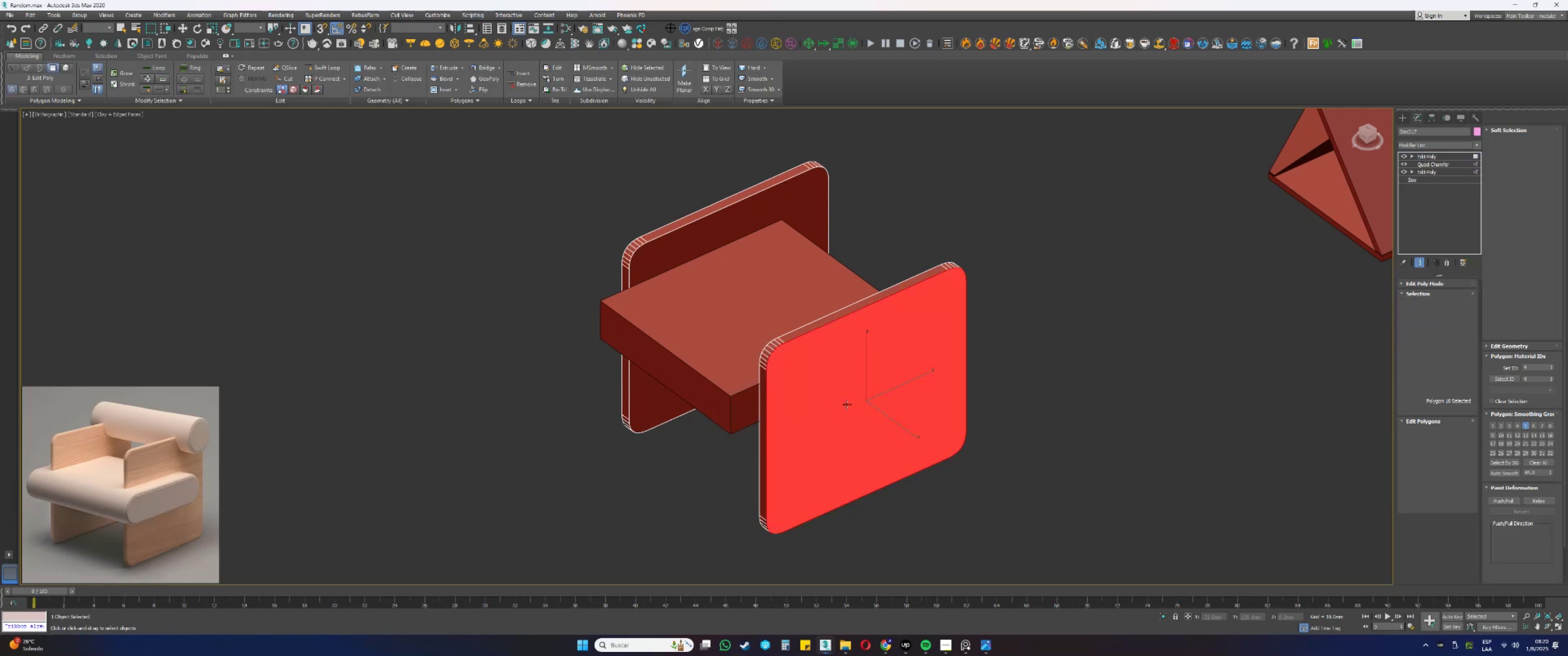 
key(Control+ControlLeft)
 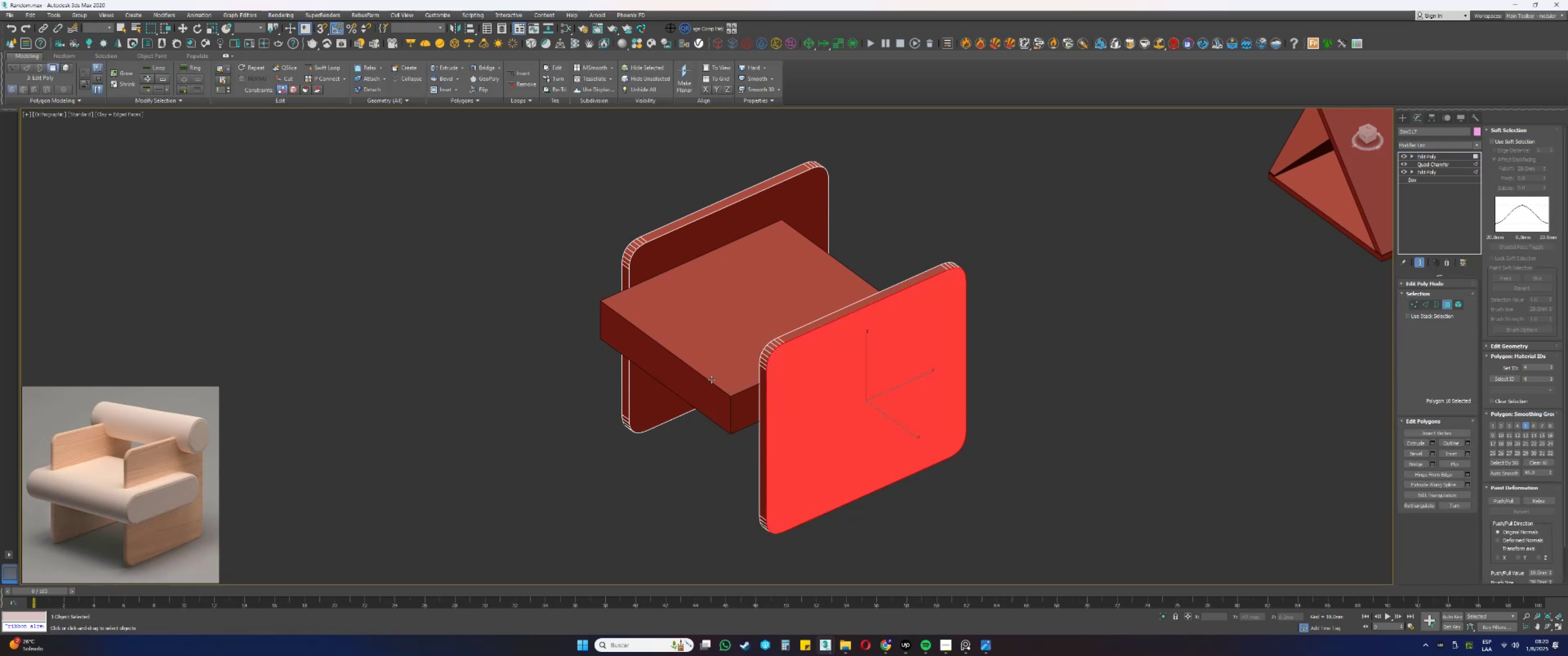 
key(Alt+AltLeft)
 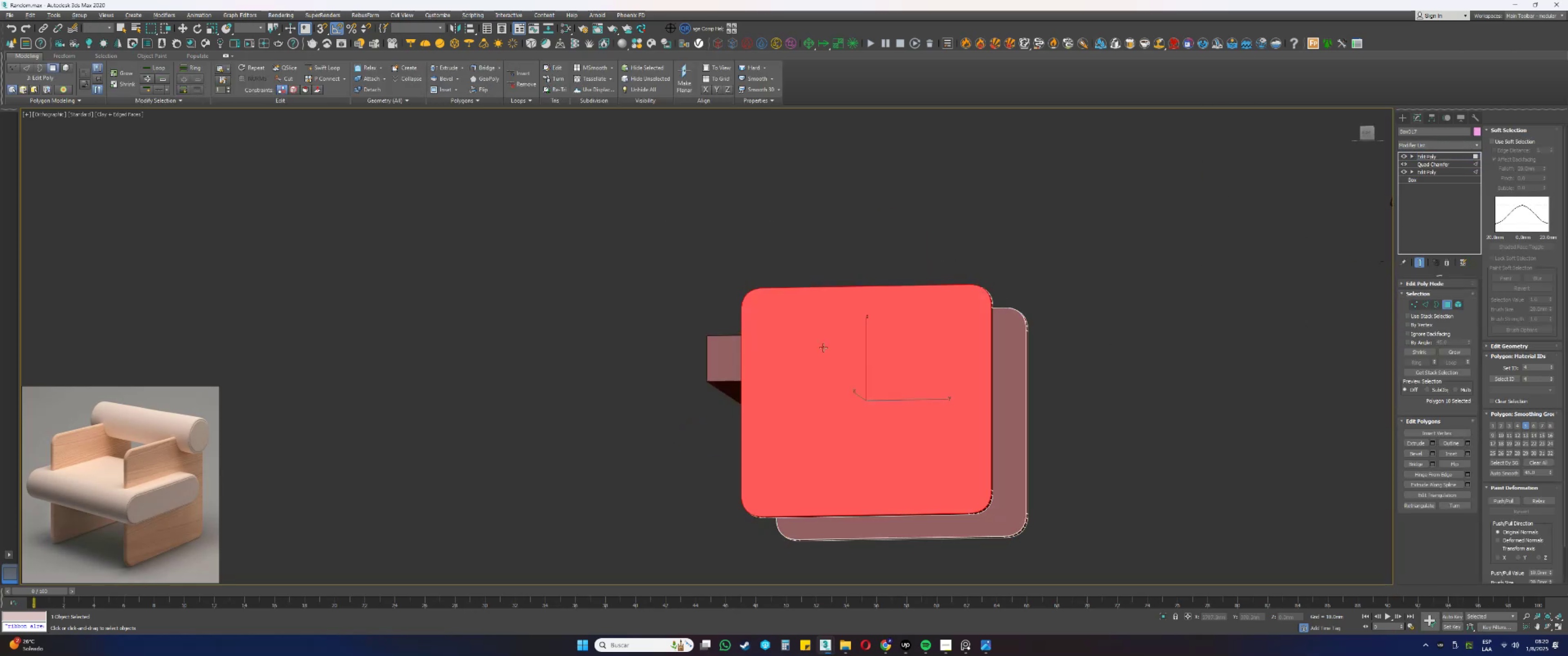 
left_click_drag(start_coordinate=[836, 376], to_coordinate=[837, 384])
 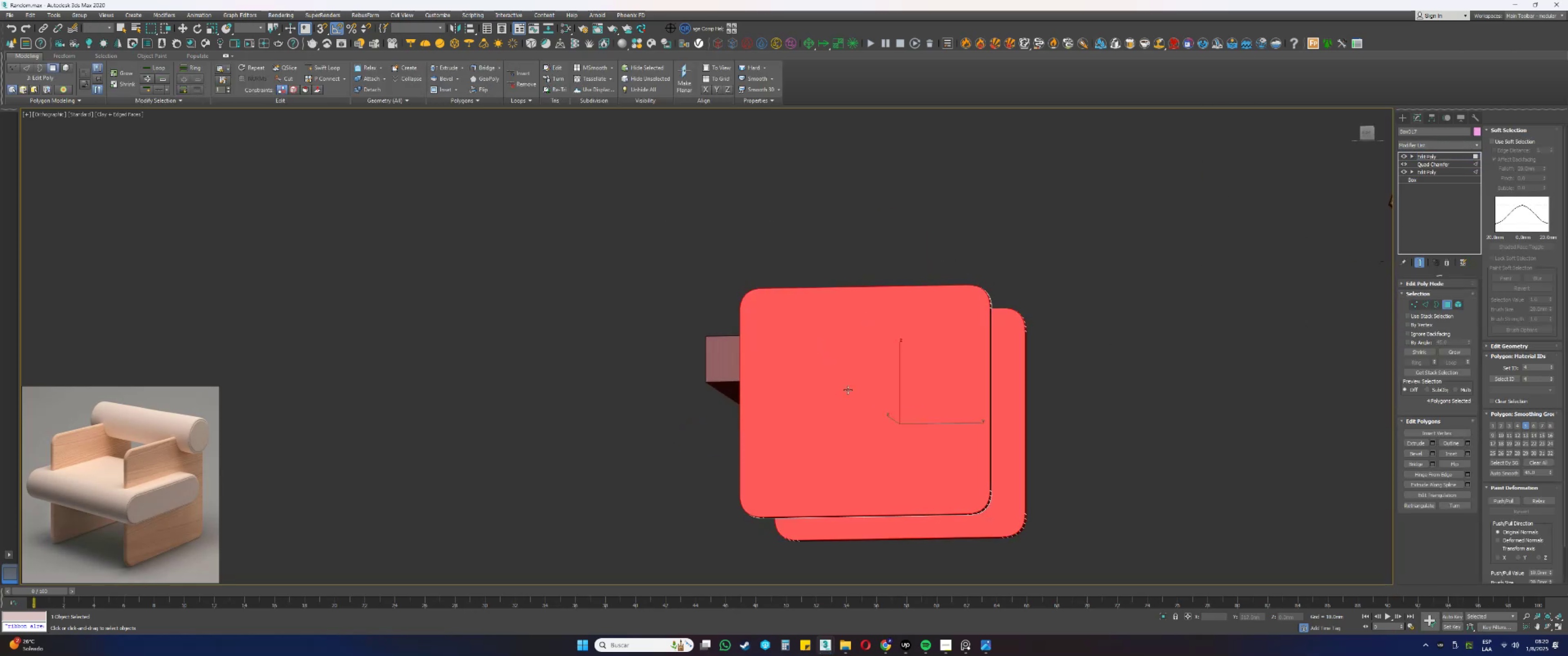 
left_click_drag(start_coordinate=[874, 416], to_coordinate=[886, 432])
 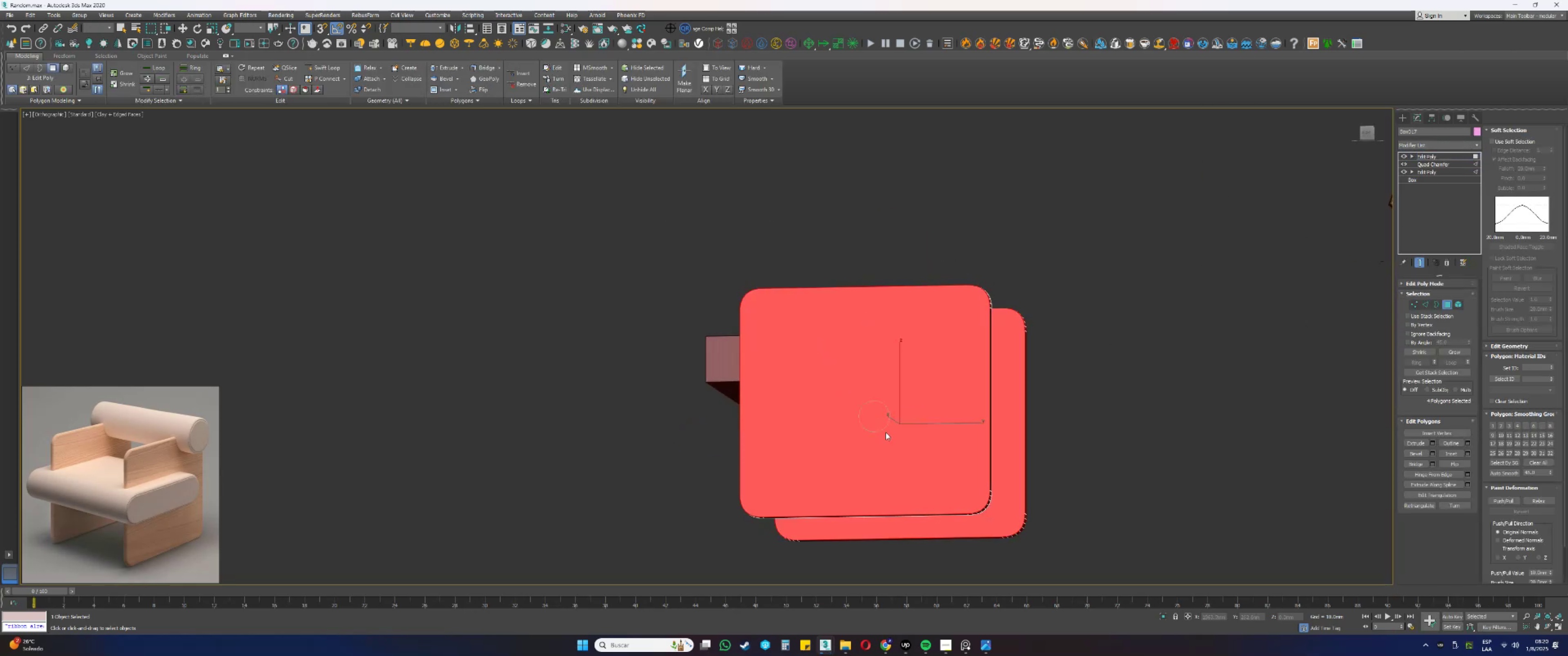 
hold_key(key=AltLeft, duration=1.47)
 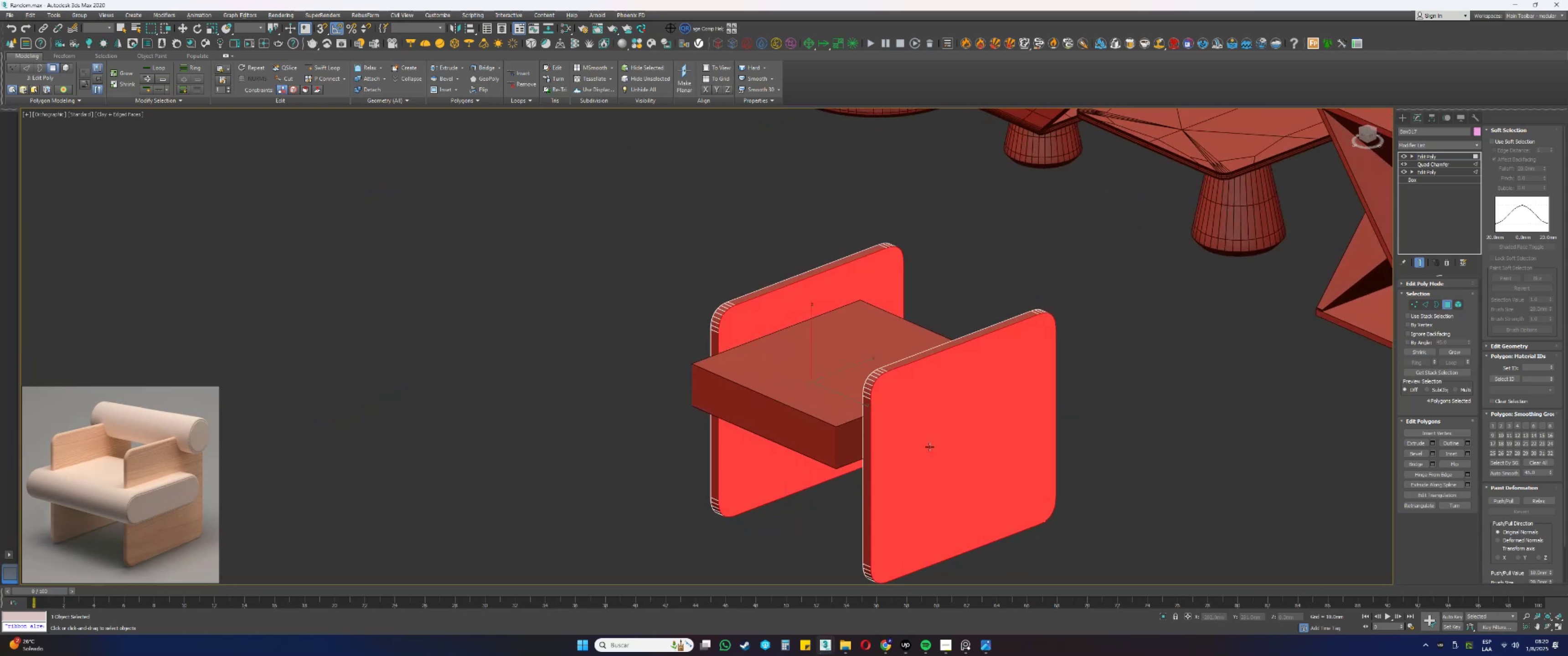 
key(Alt+AltLeft)
 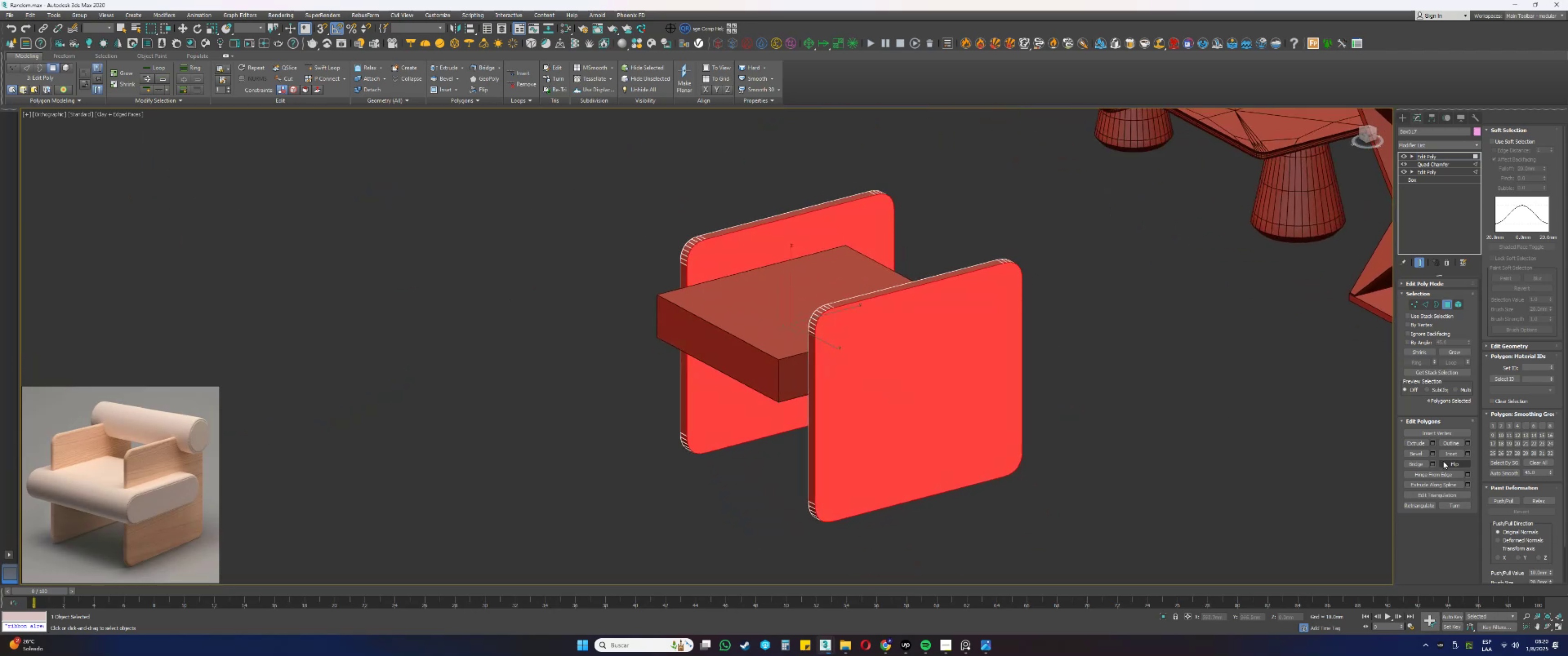 
left_click([1456, 451])
 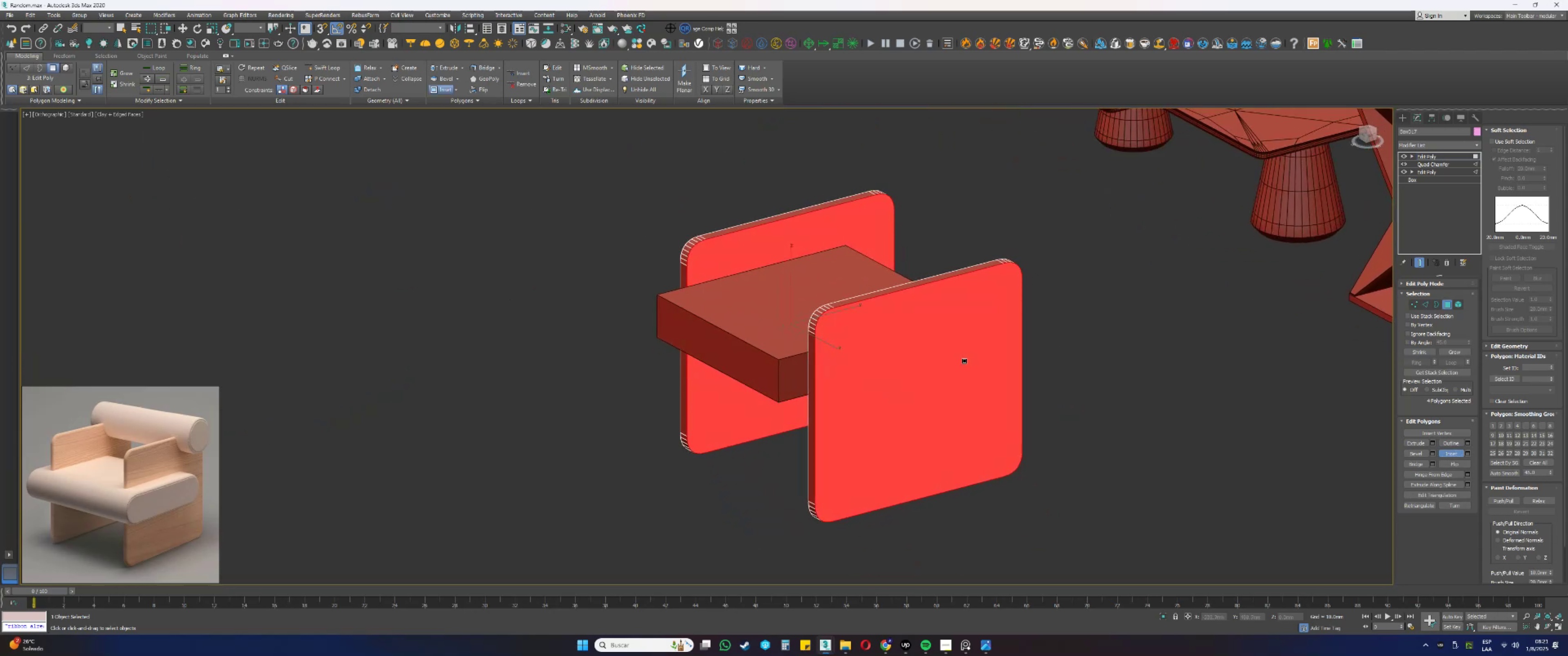 
left_click_drag(start_coordinate=[900, 342], to_coordinate=[897, 348])
 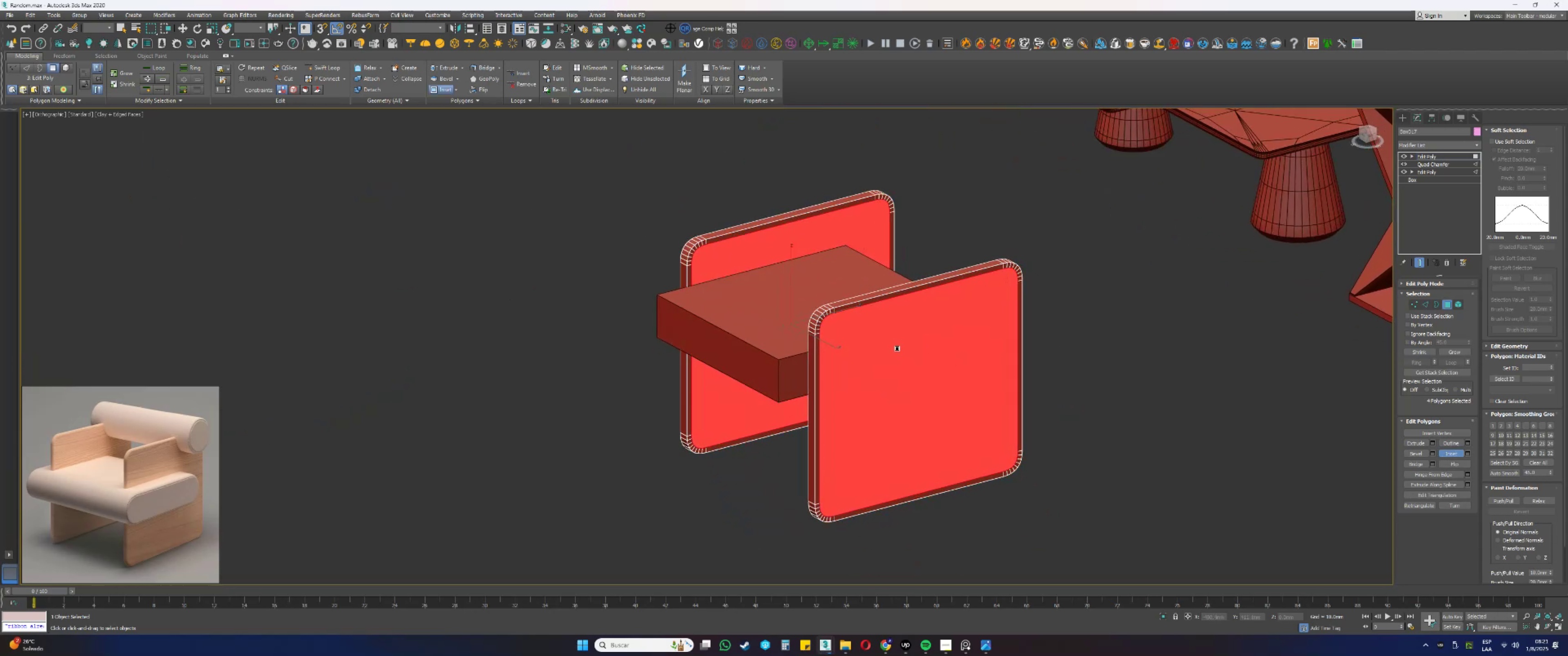 
right_click([897, 348])
 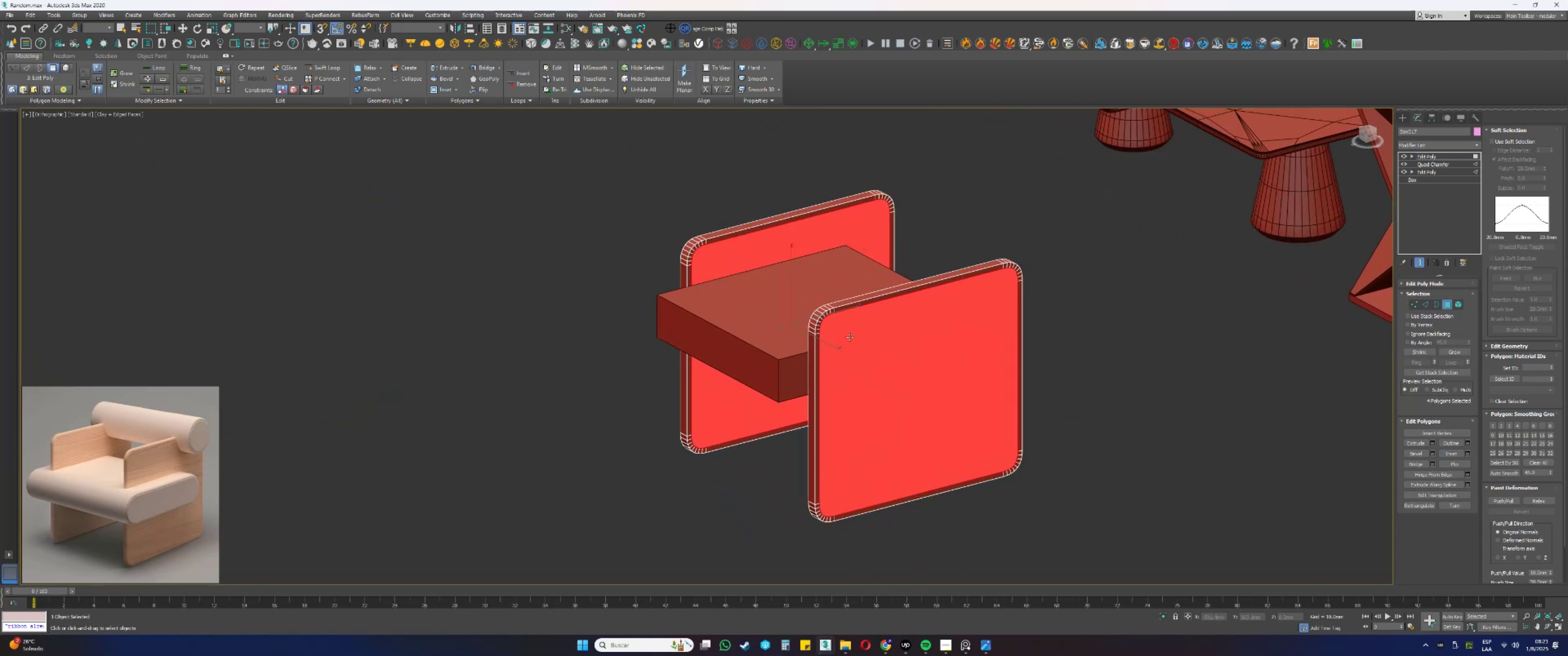 
scroll: coordinate [821, 322], scroll_direction: up, amount: 2.0
 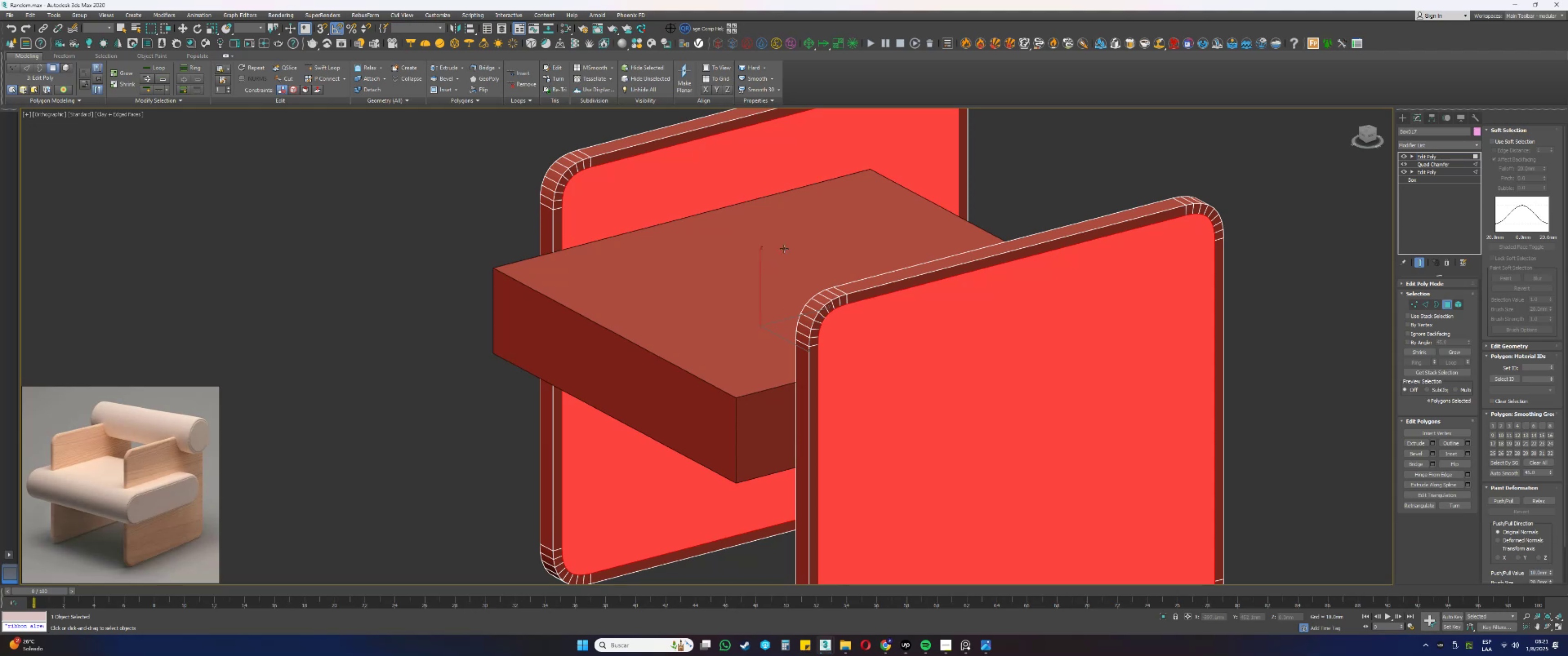 
key(Alt+AltLeft)
 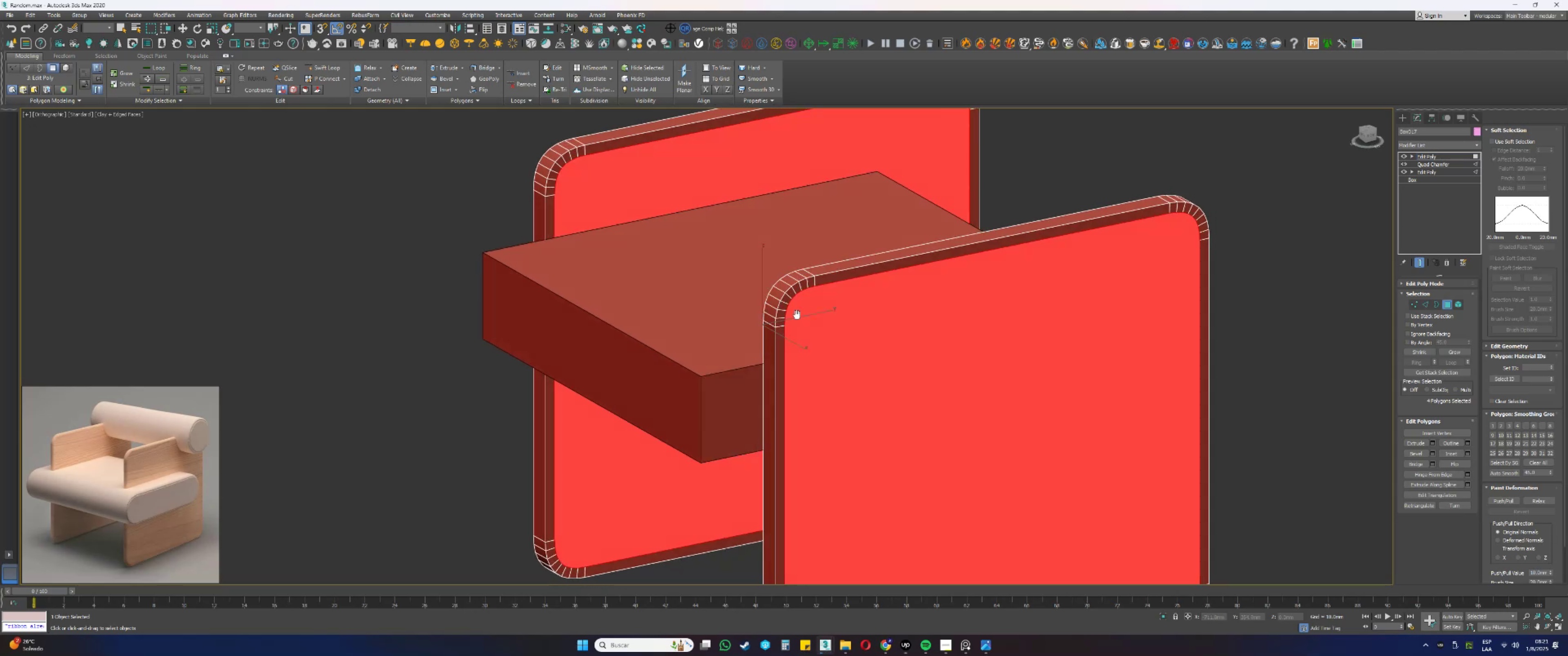 
key(Alt+AltLeft)
 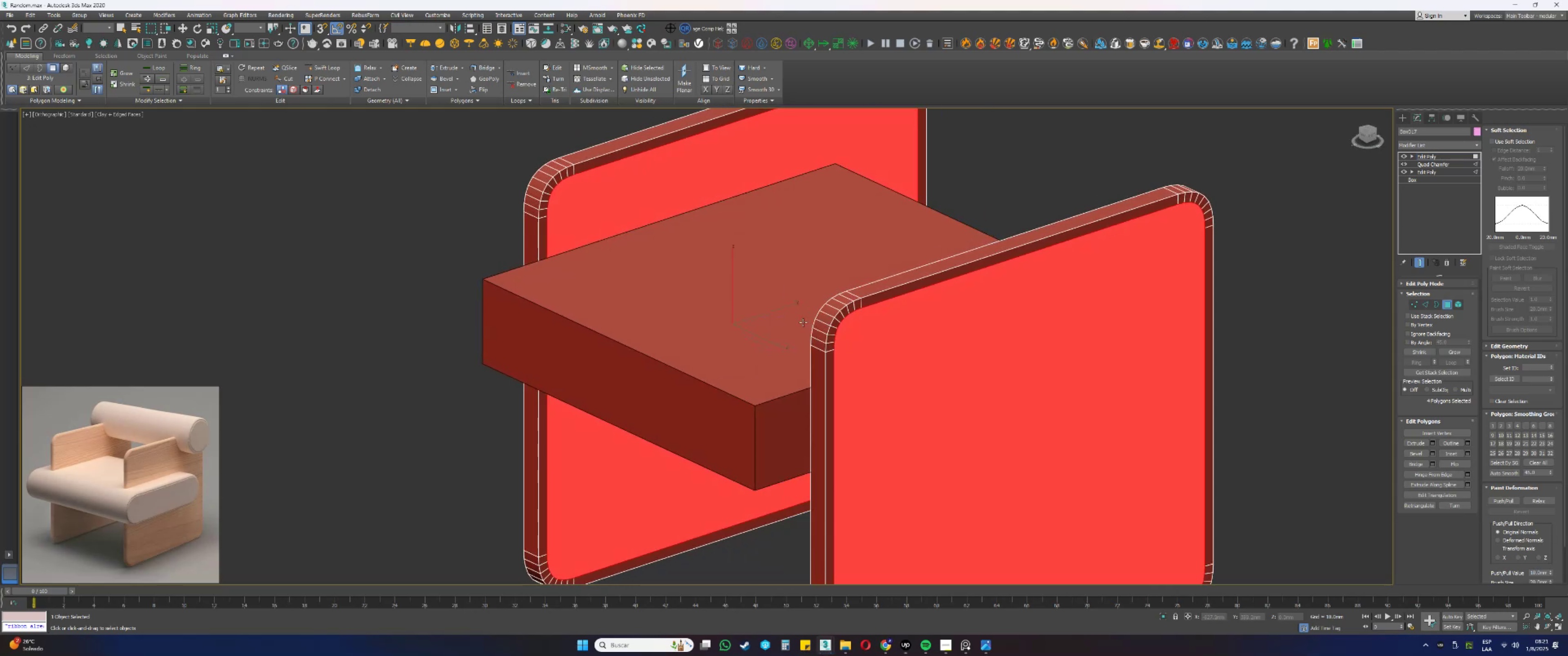 
key(Alt+AltLeft)
 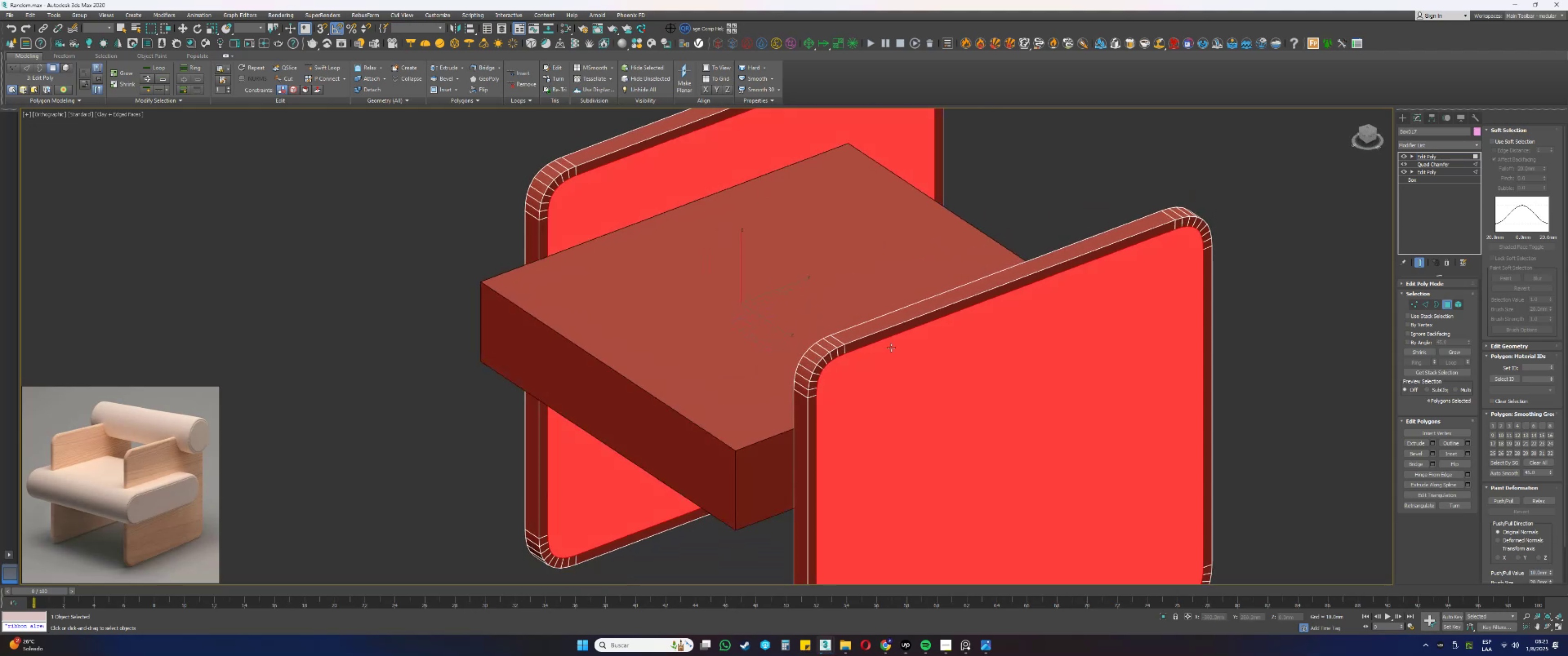 
scroll: coordinate [846, 309], scroll_direction: down, amount: 1.0
 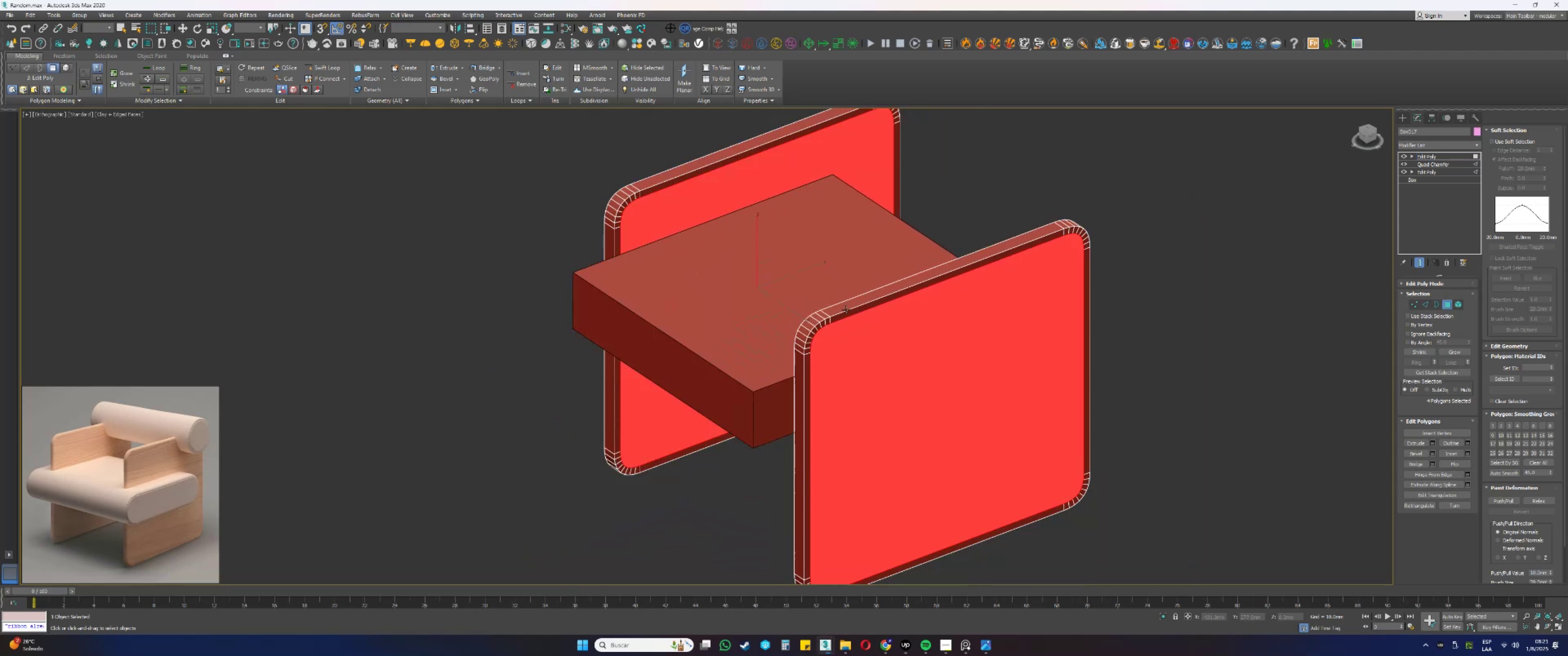 
key(Alt+AltLeft)
 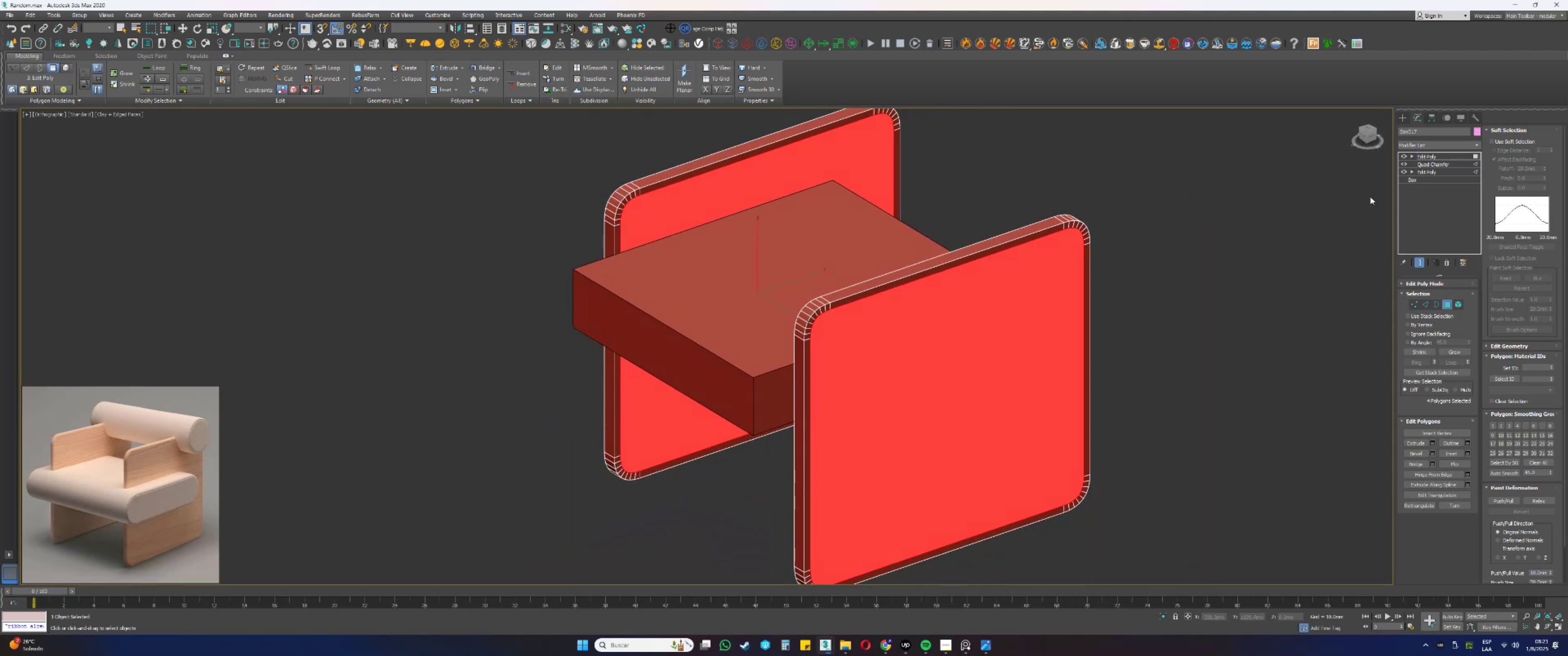 
right_click([1424, 194])
 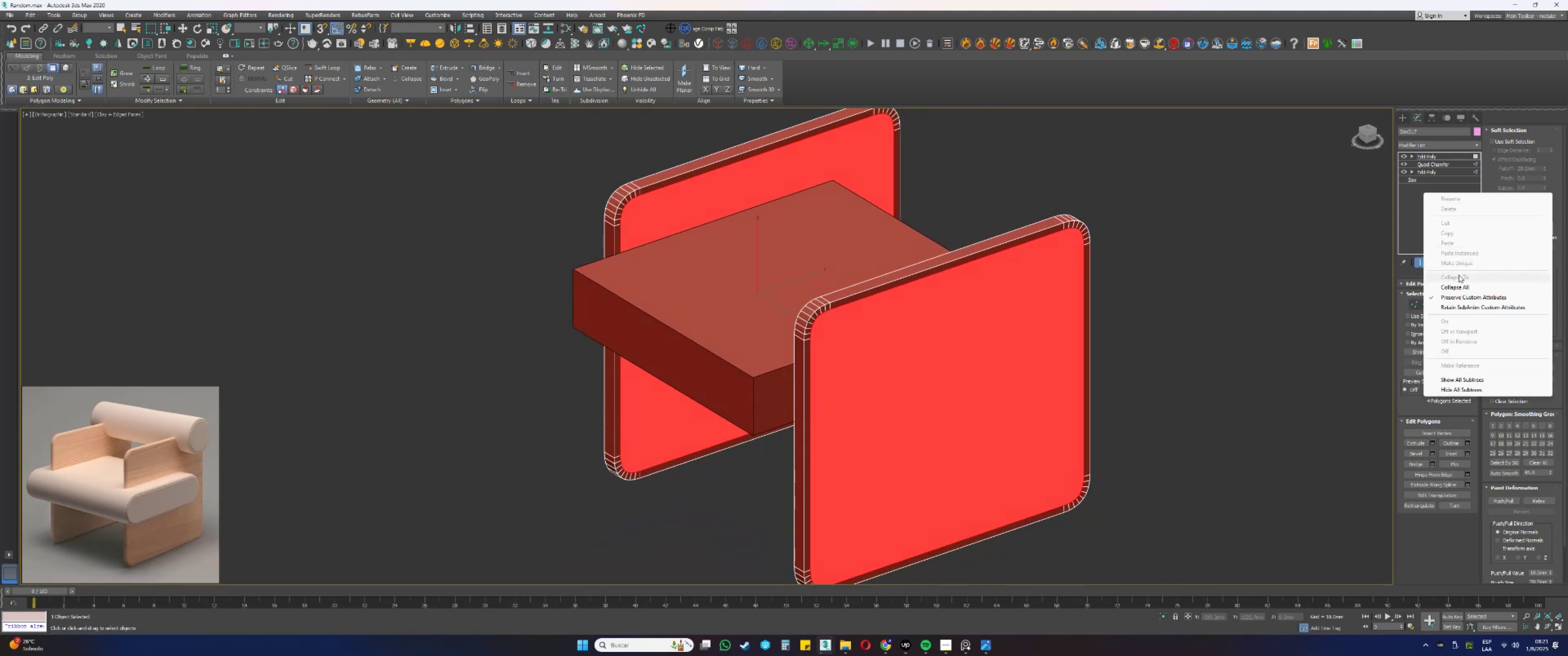 
left_click([1448, 286])
 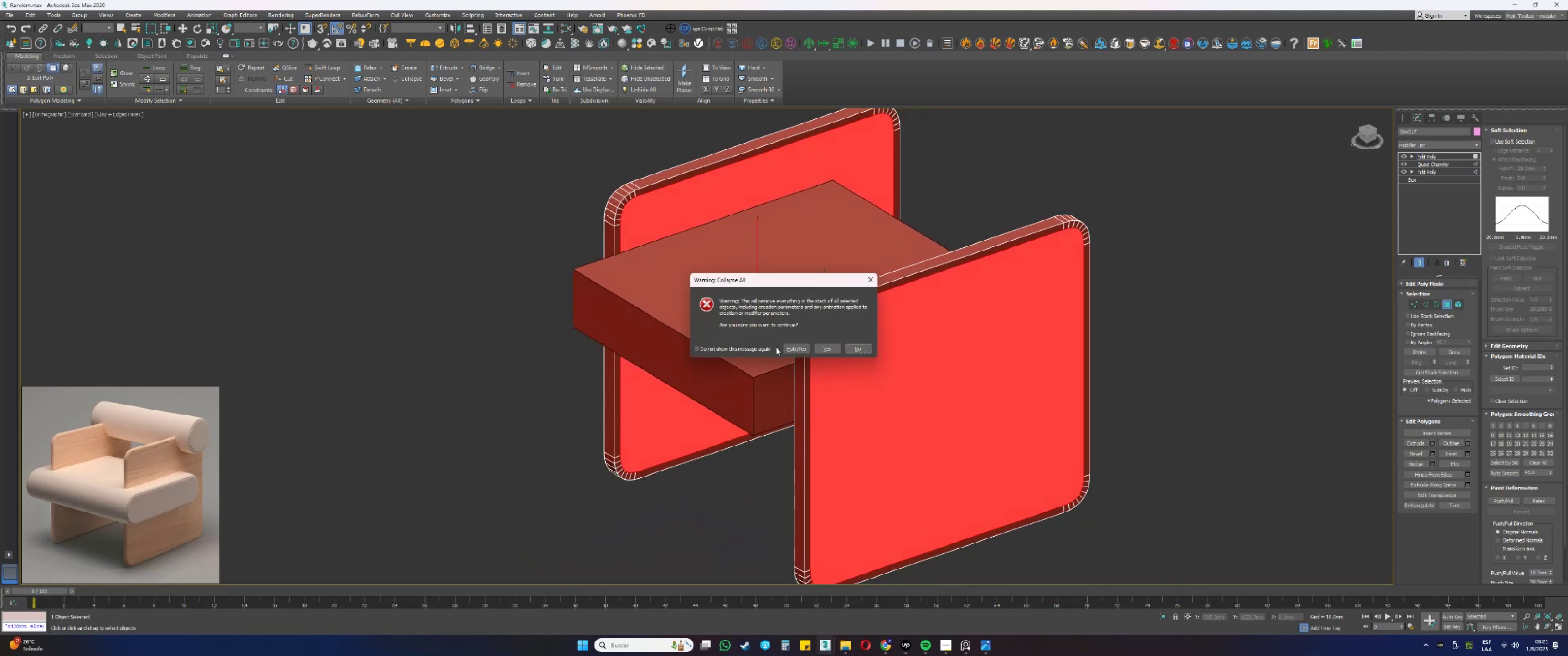 
left_click([830, 346])
 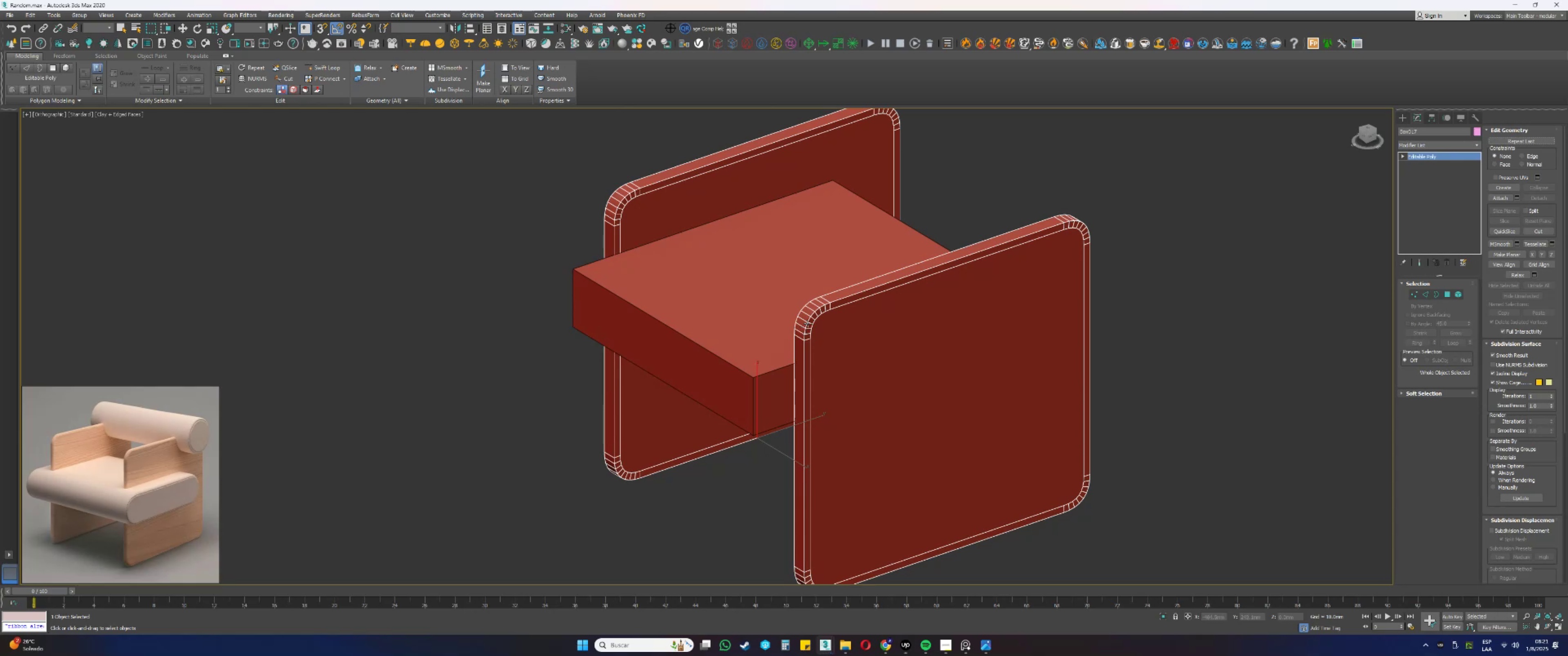 
key(Alt+AltLeft)
 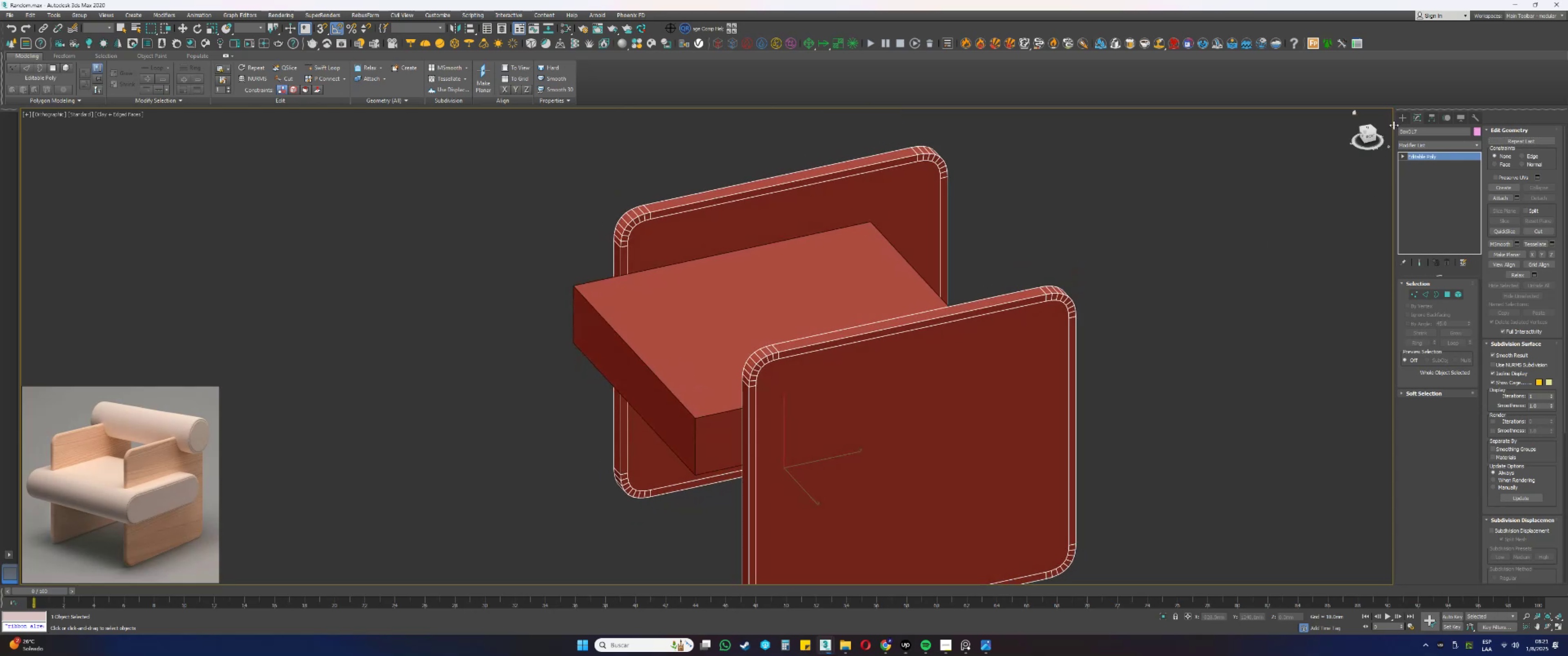 
type(fz)
 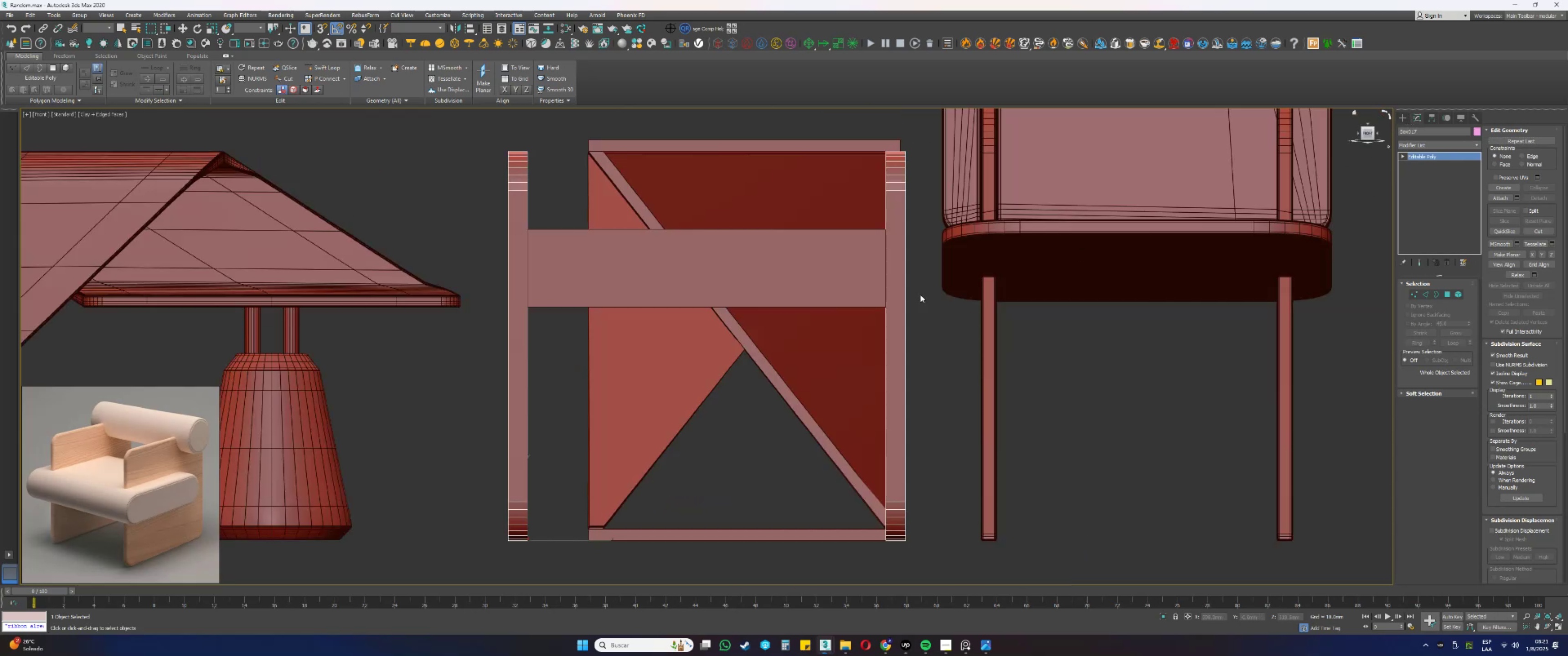 
key(Alt+AltLeft)
 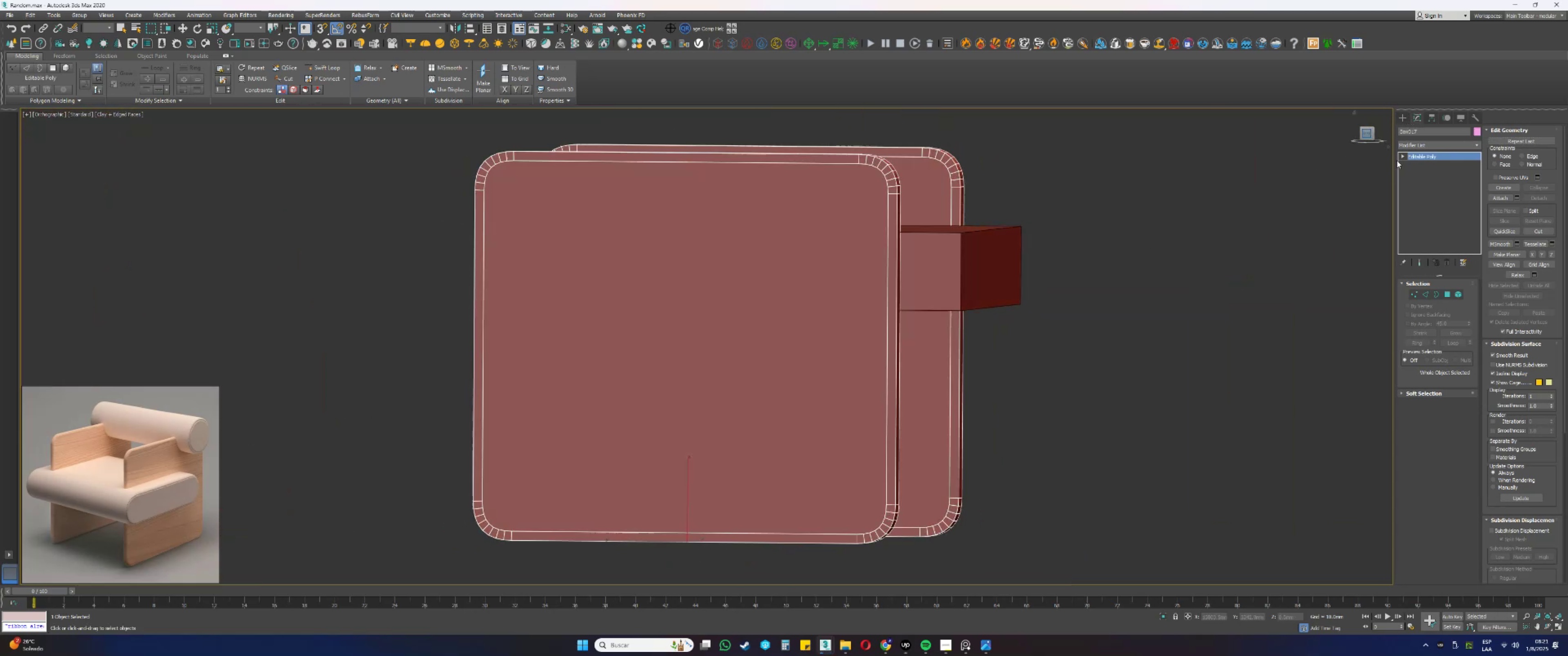 
left_click([1431, 147])
 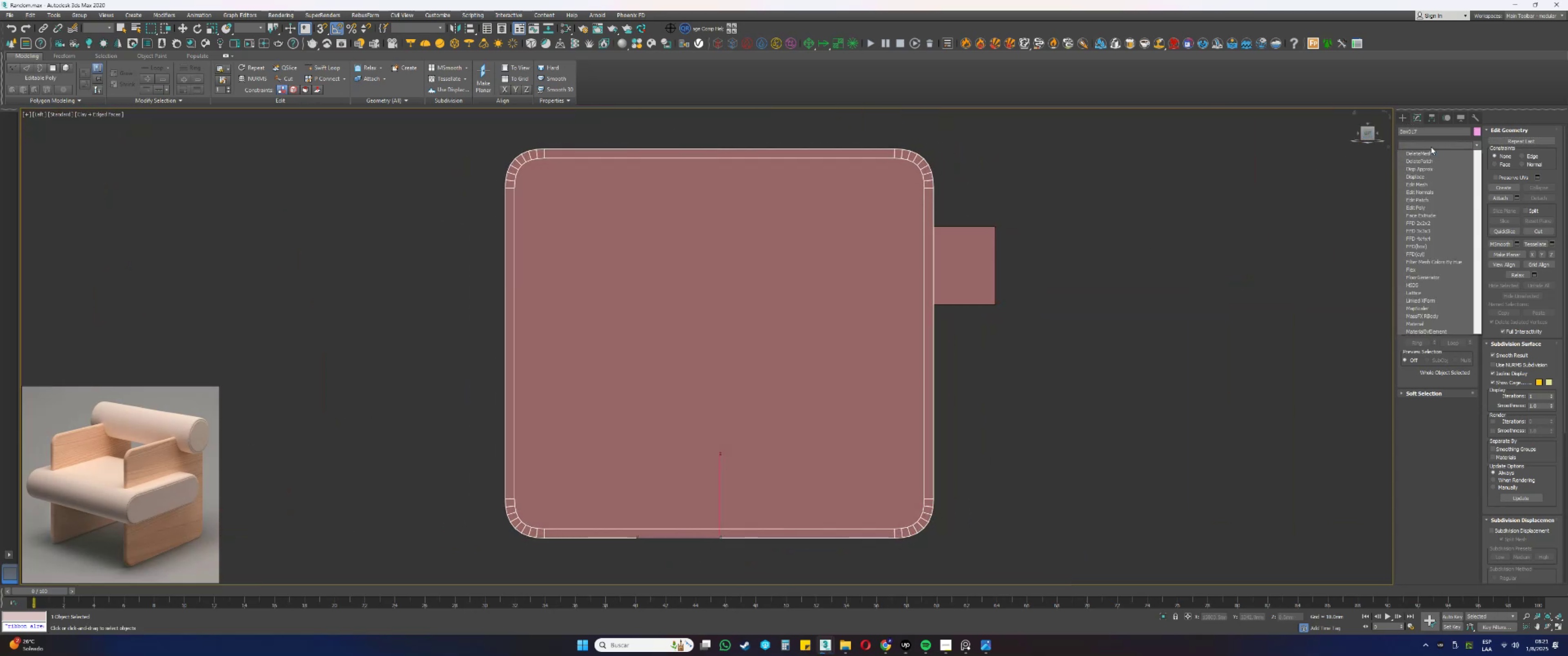 
key(E)
 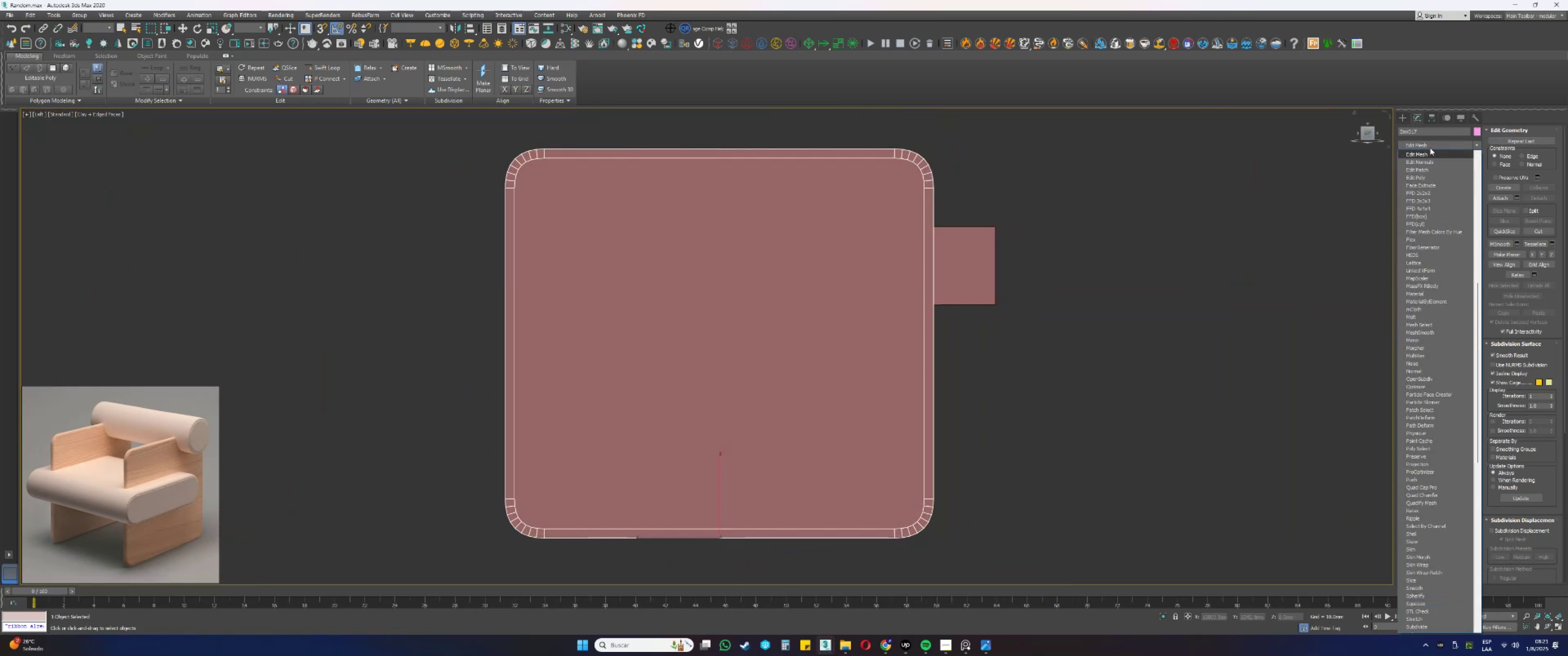 
key(Escape)
 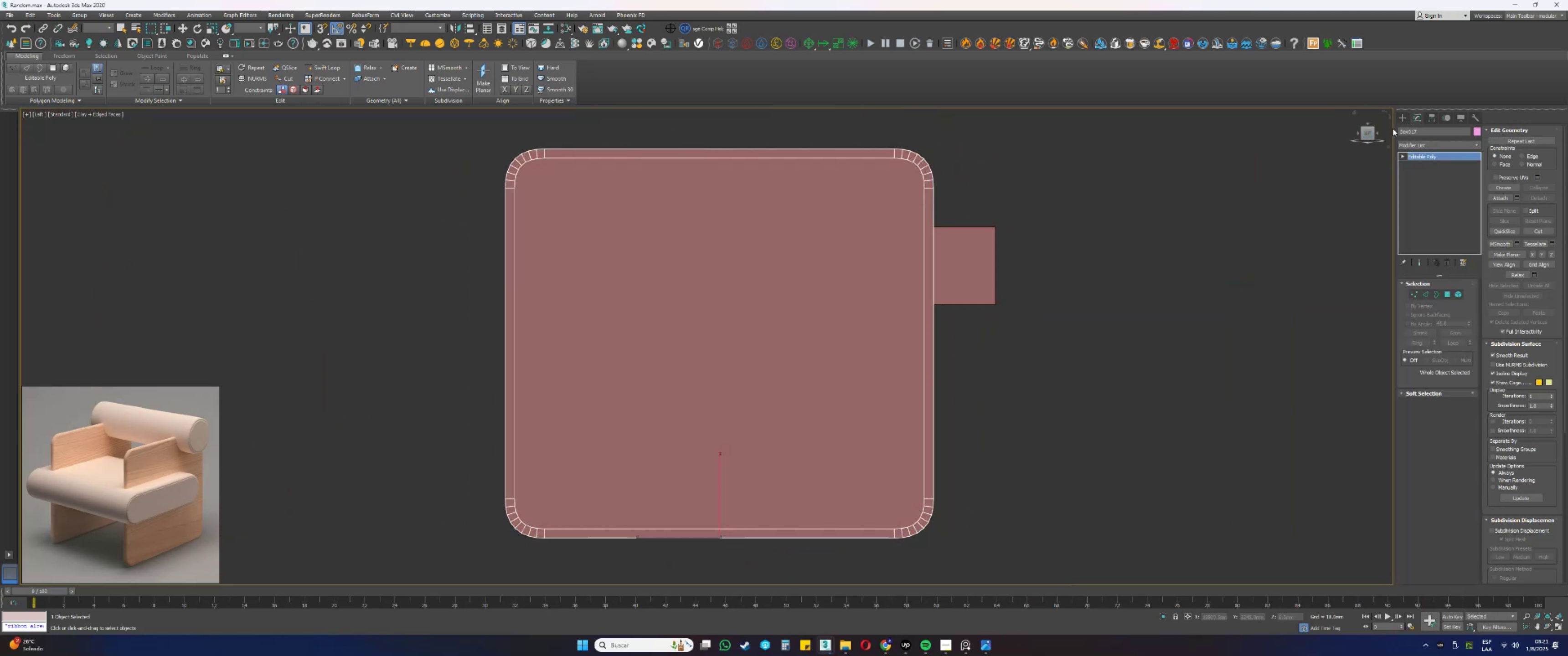 
left_click([1399, 120])
 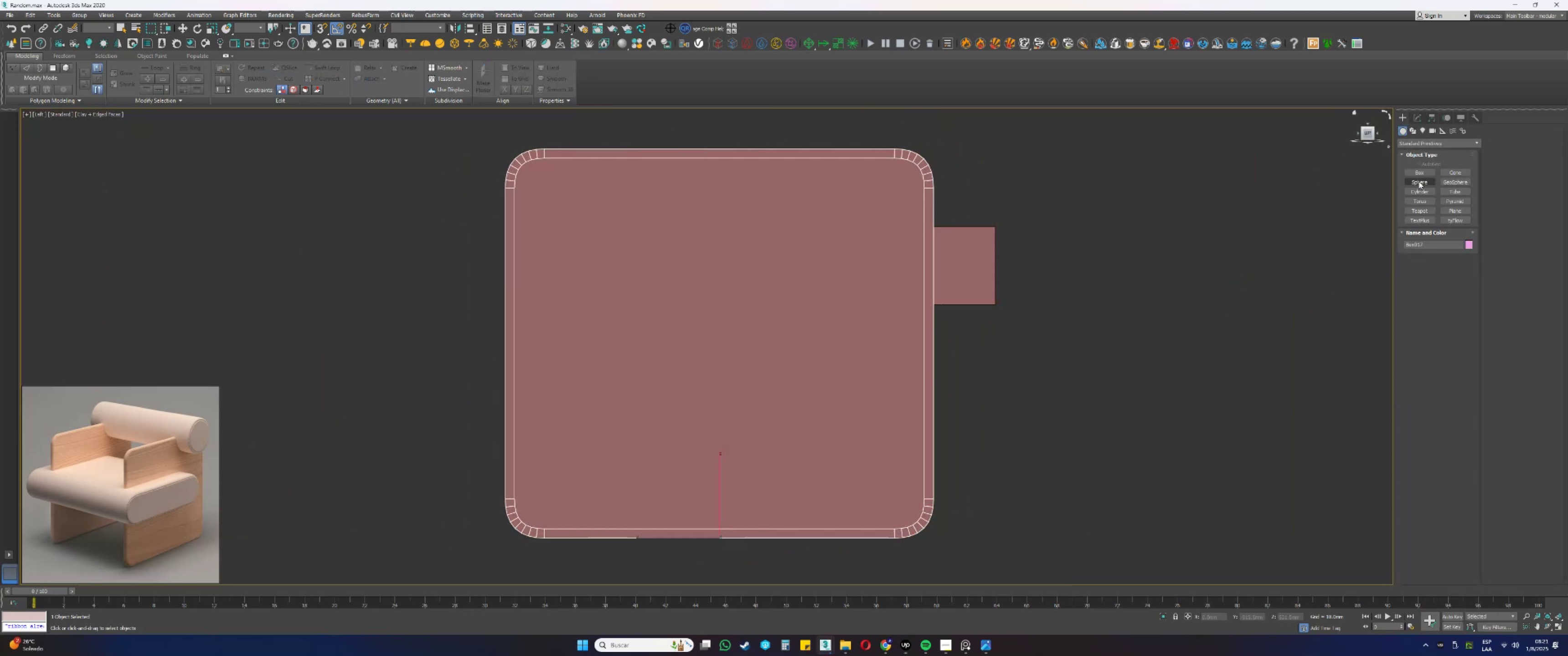 
left_click([1418, 191])
 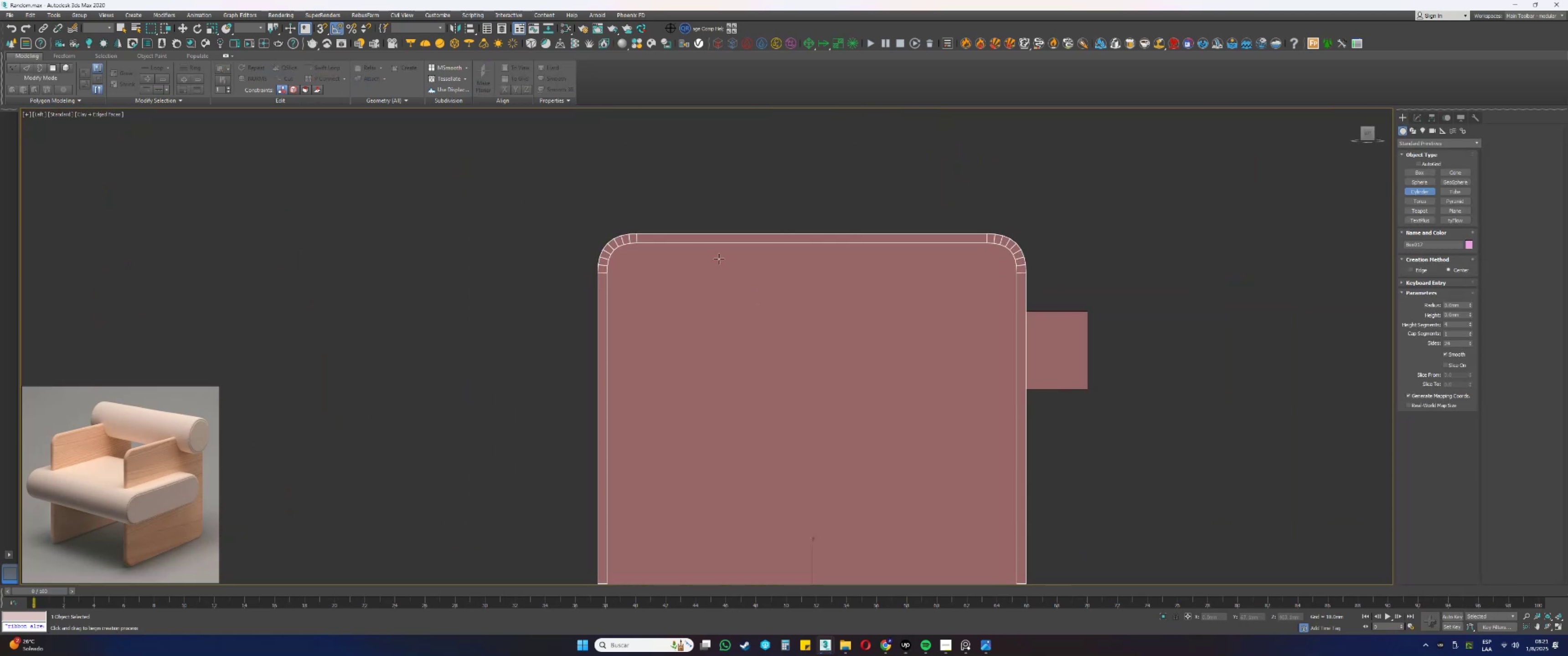 
type(ss)
 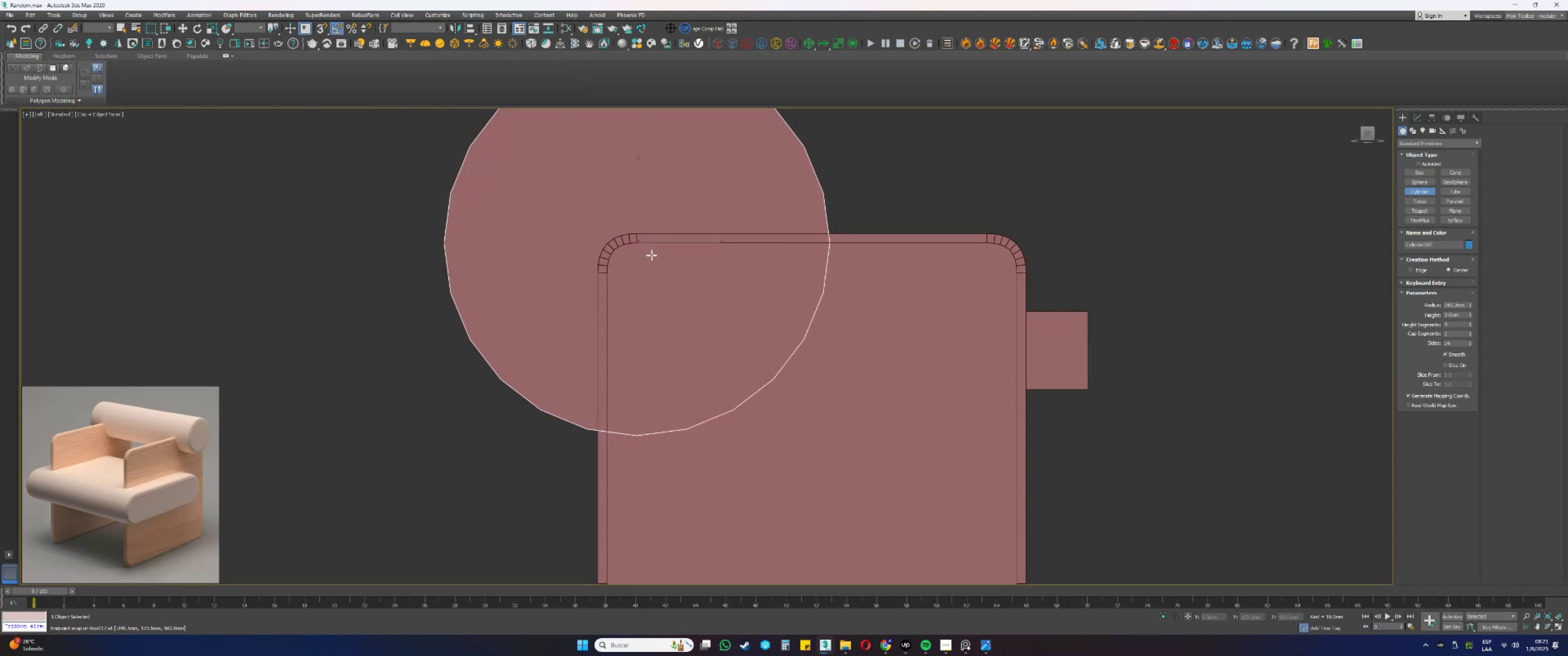 
left_click_drag(start_coordinate=[640, 244], to_coordinate=[687, 268])
 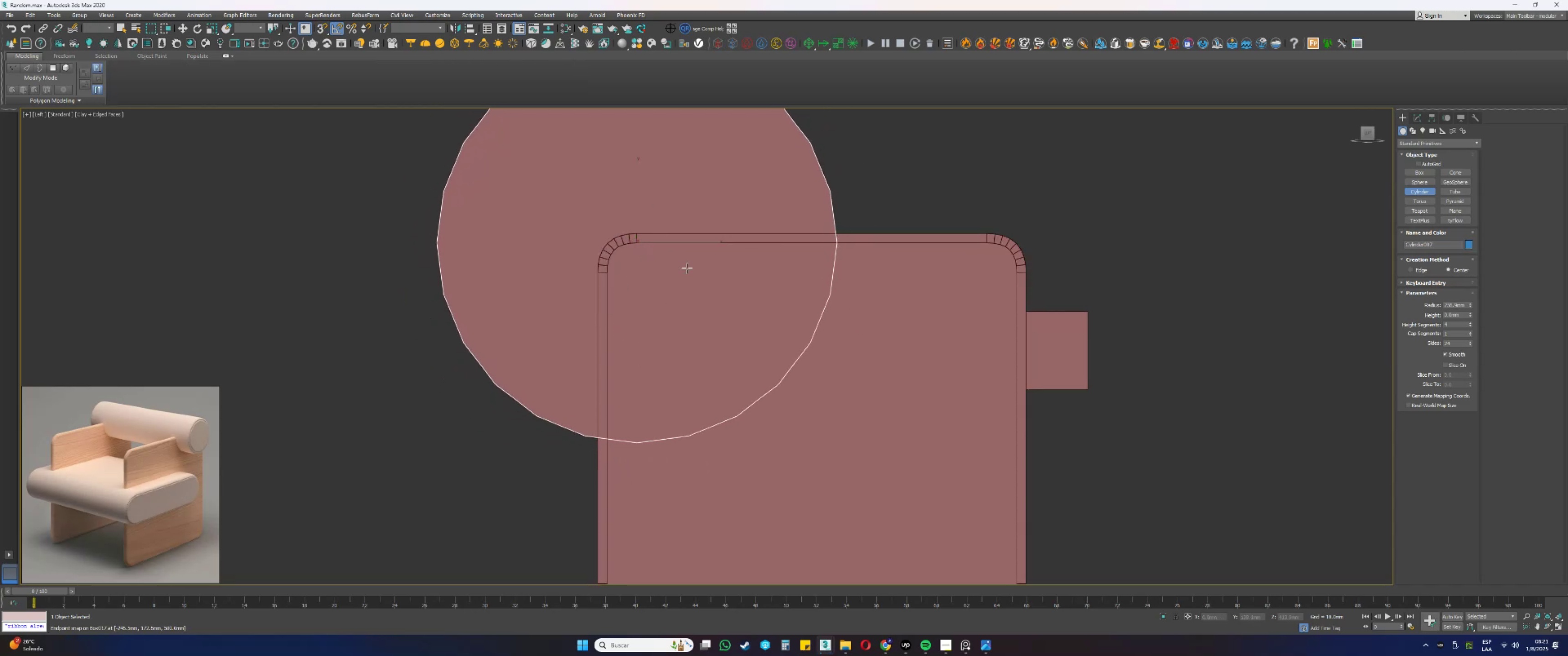 
right_click([687, 268])
 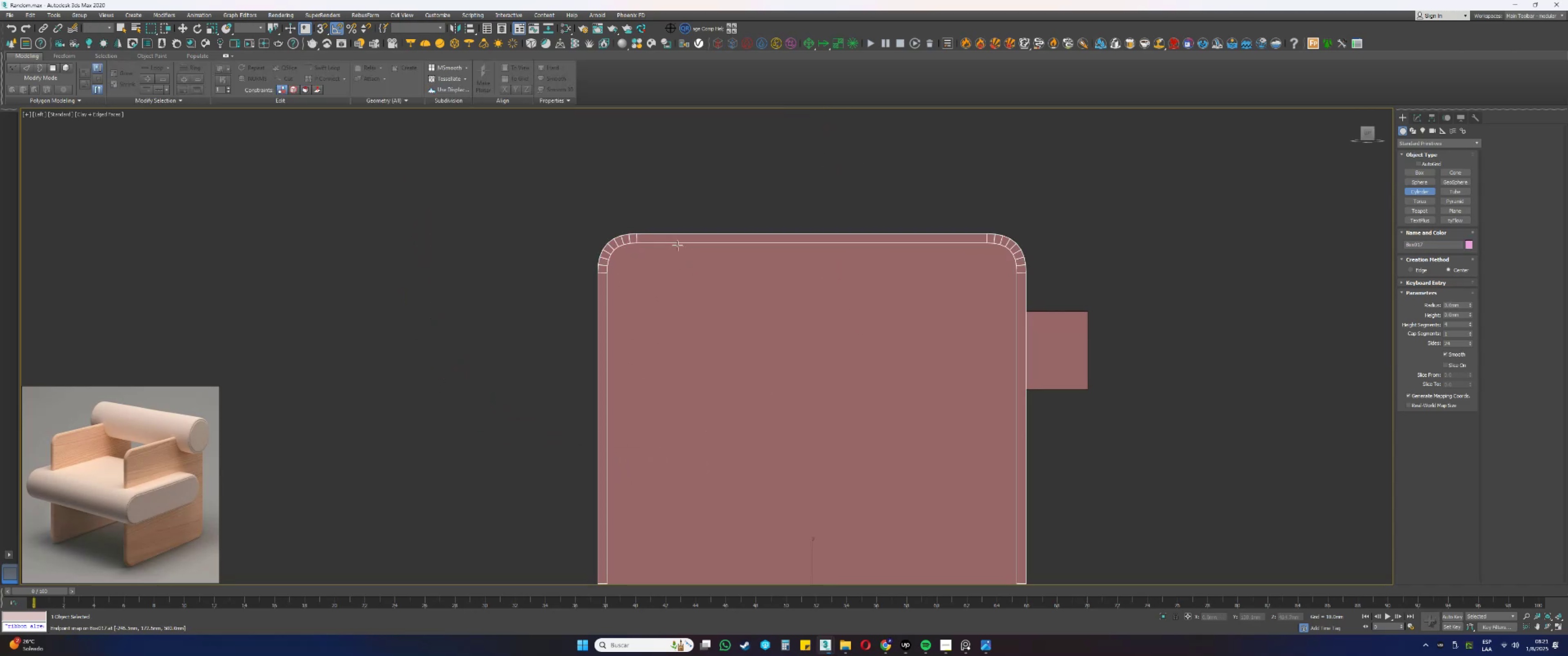 
left_click_drag(start_coordinate=[674, 241], to_coordinate=[675, 285])
 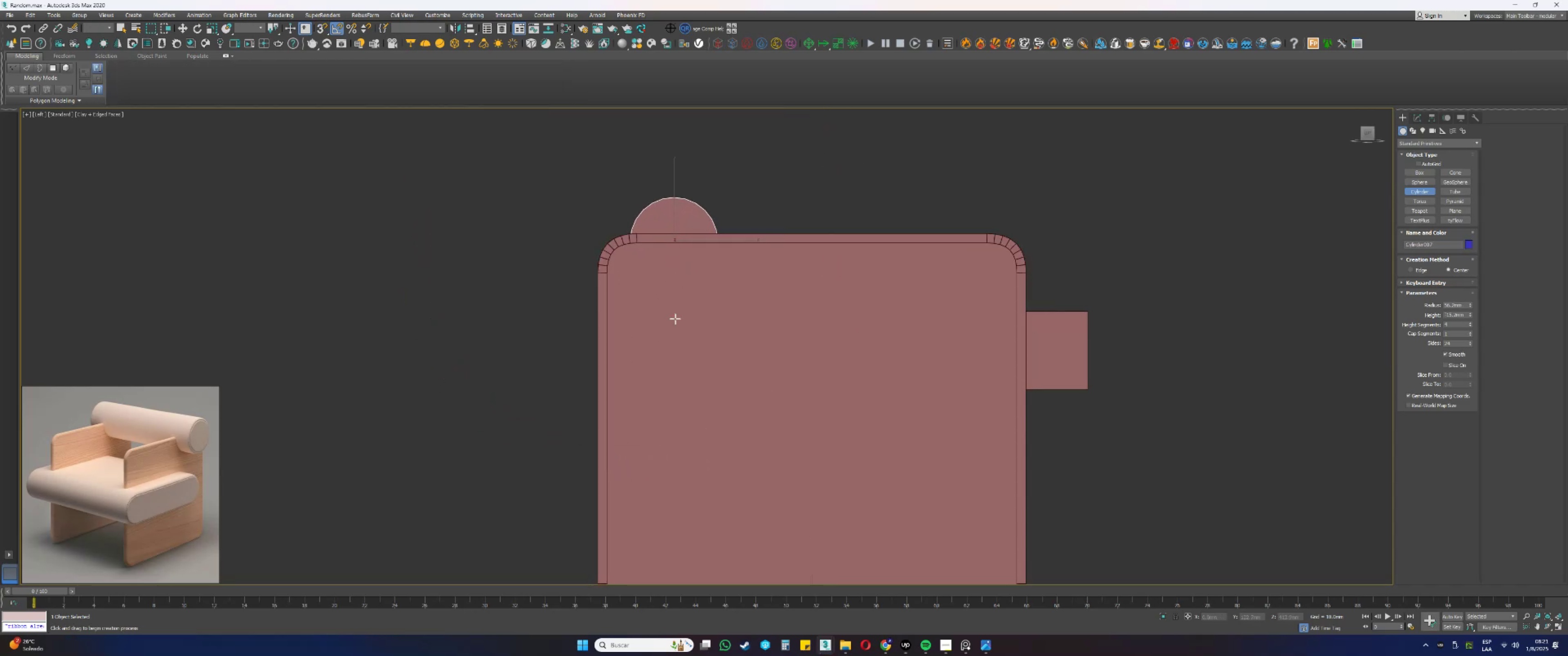 
left_click_drag(start_coordinate=[670, 425], to_coordinate=[672, 429])
 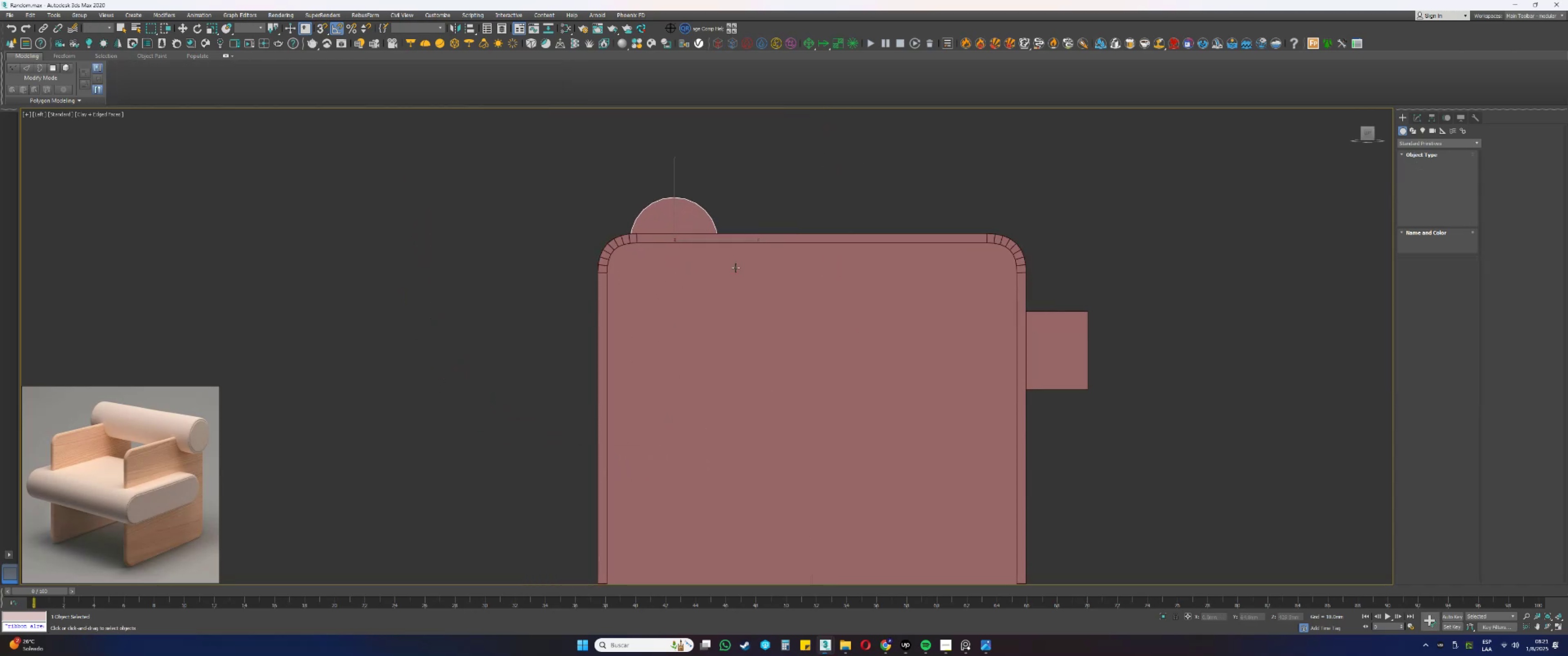 
hold_key(key=AltLeft, duration=0.31)
 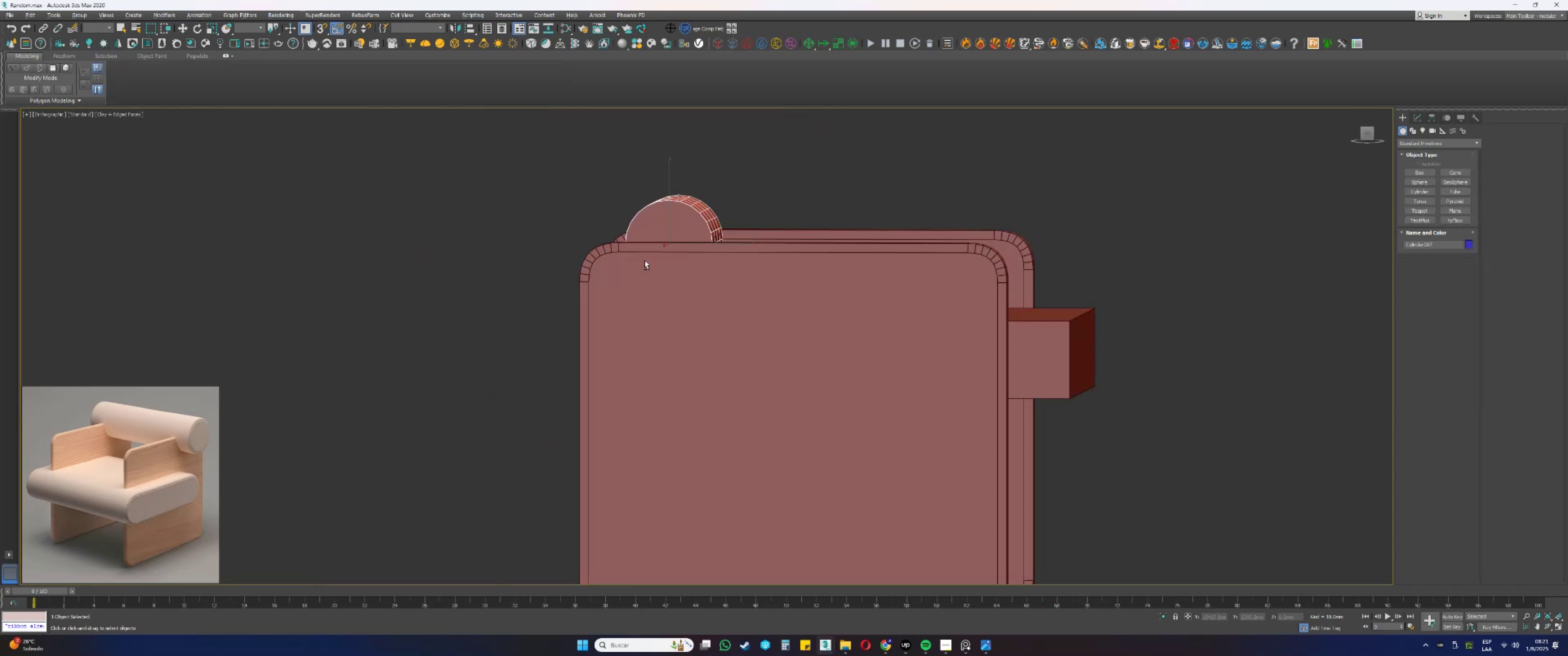 
scroll: coordinate [763, 282], scroll_direction: down, amount: 2.0
 